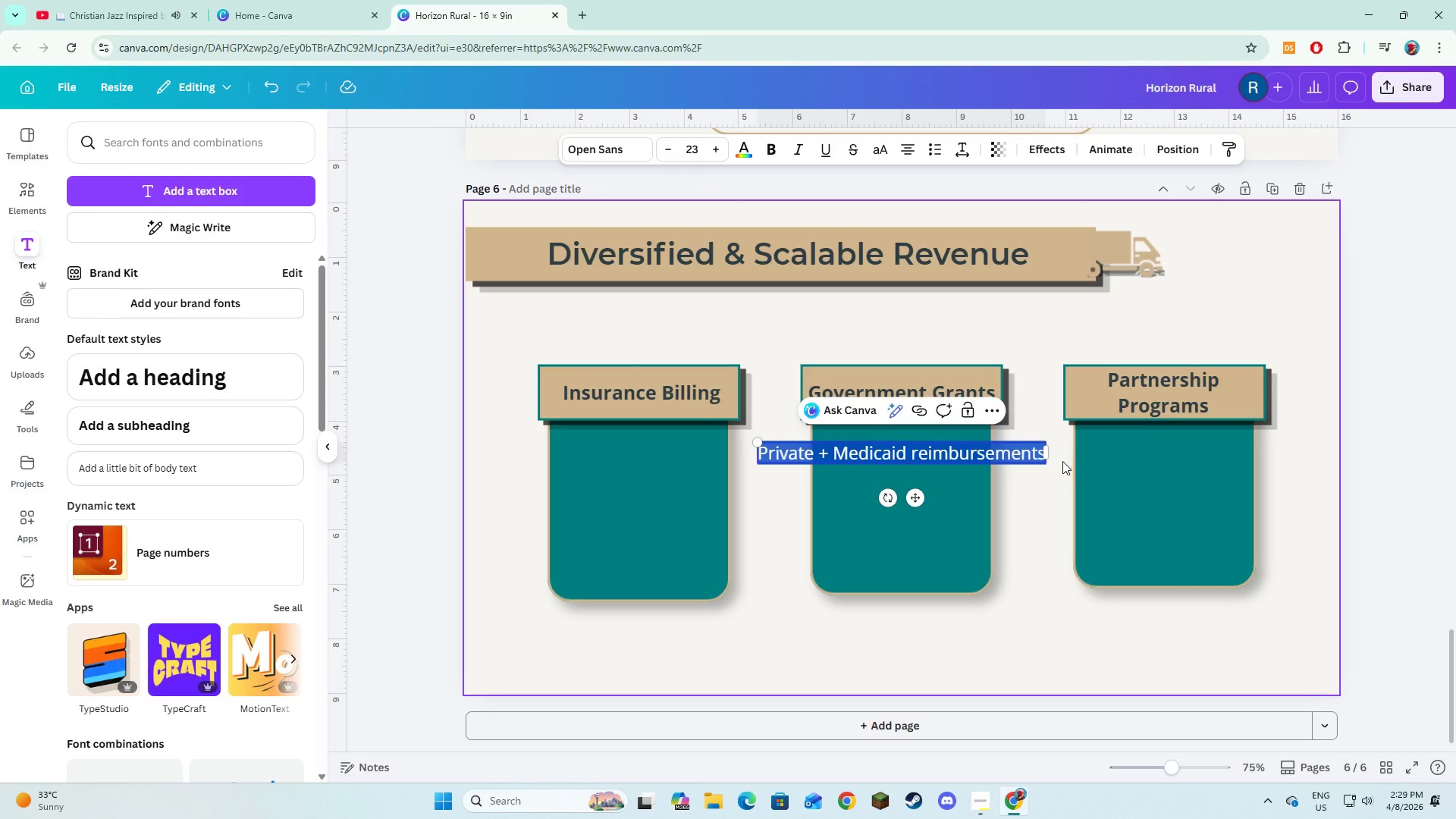 
left_click_drag(start_coordinate=[1050, 458], to_coordinate=[1021, 461])
 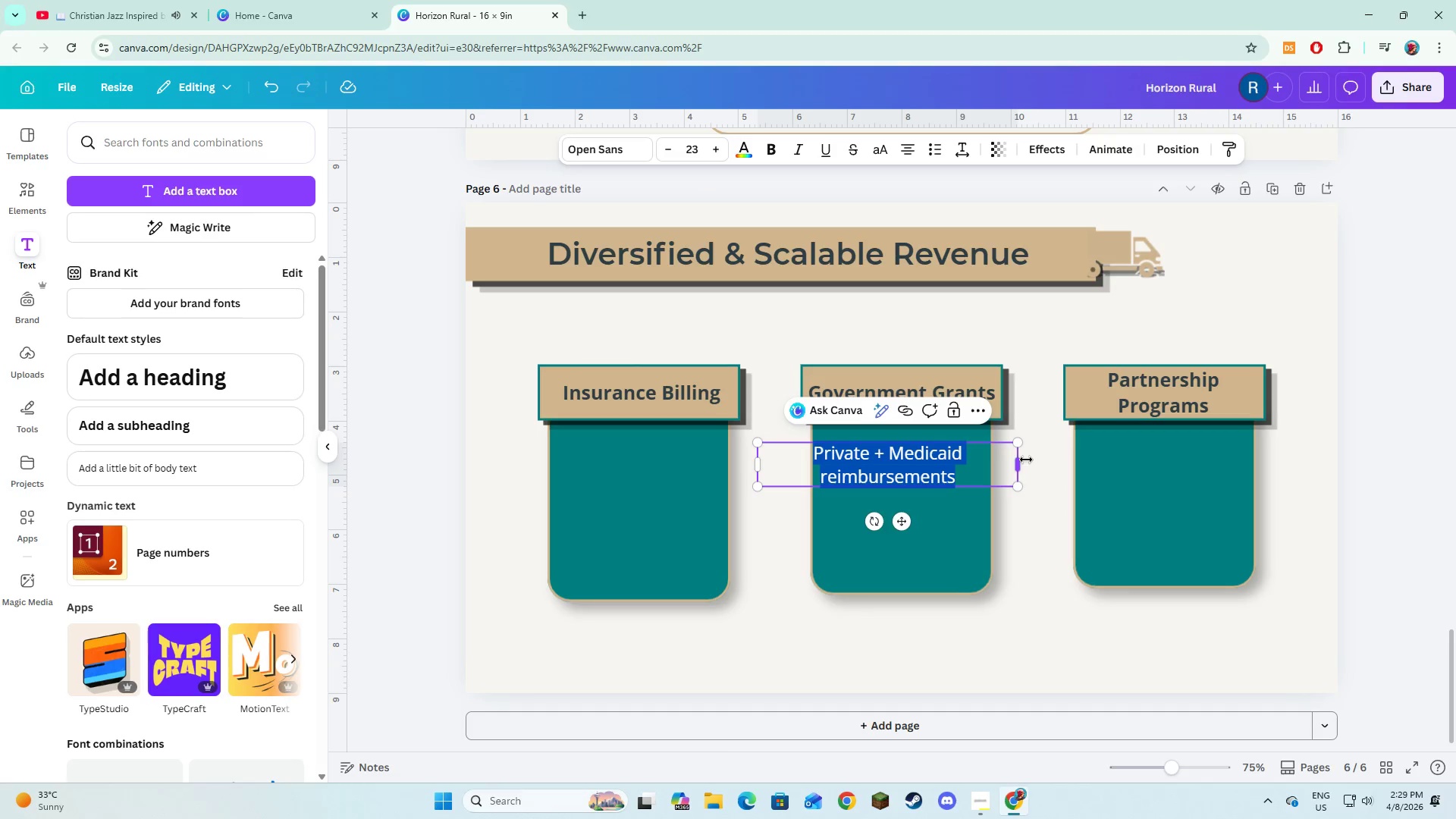 
left_click_drag(start_coordinate=[1021, 462], to_coordinate=[937, 472])
 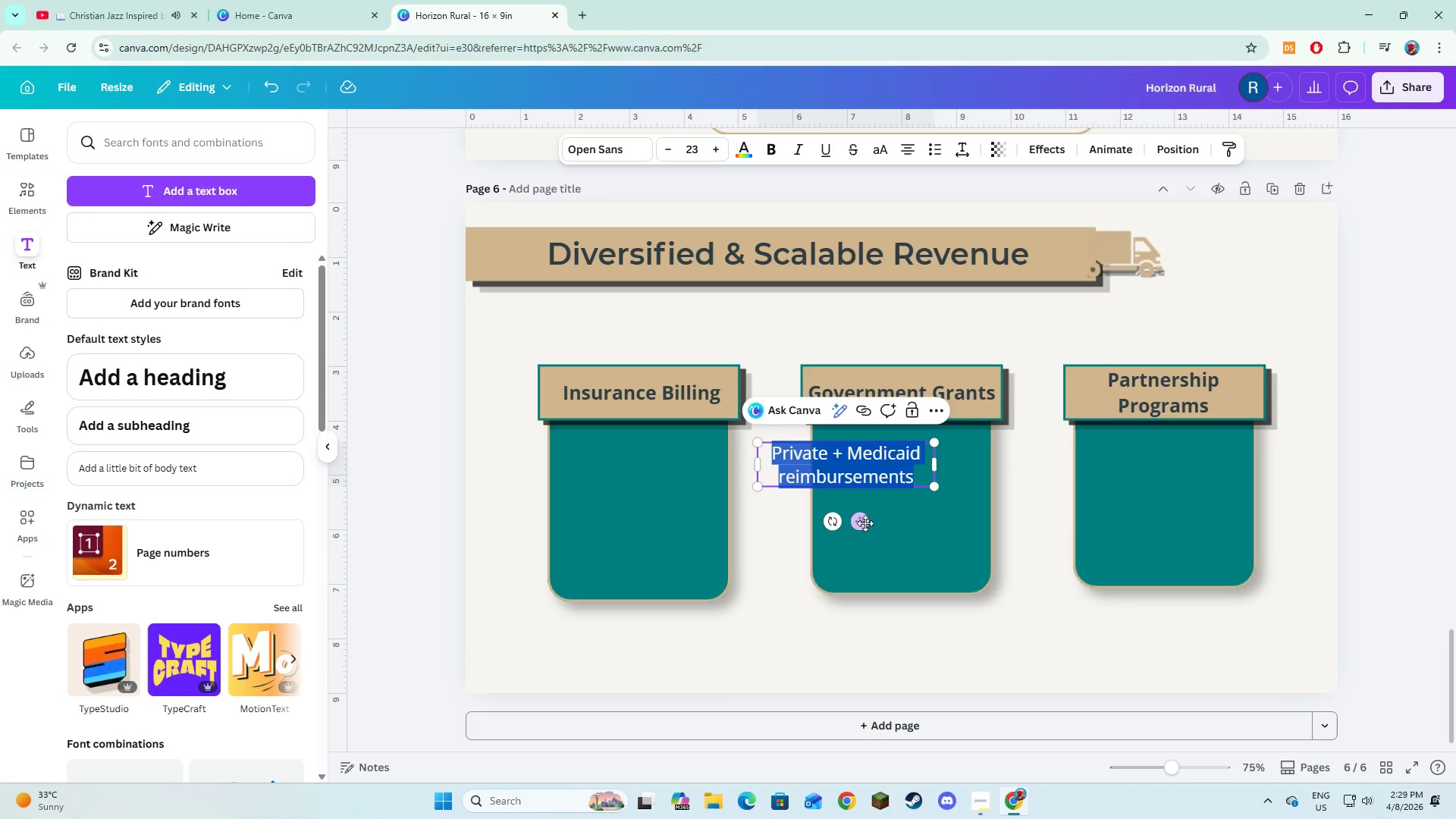 
left_click_drag(start_coordinate=[861, 523], to_coordinate=[652, 554])
 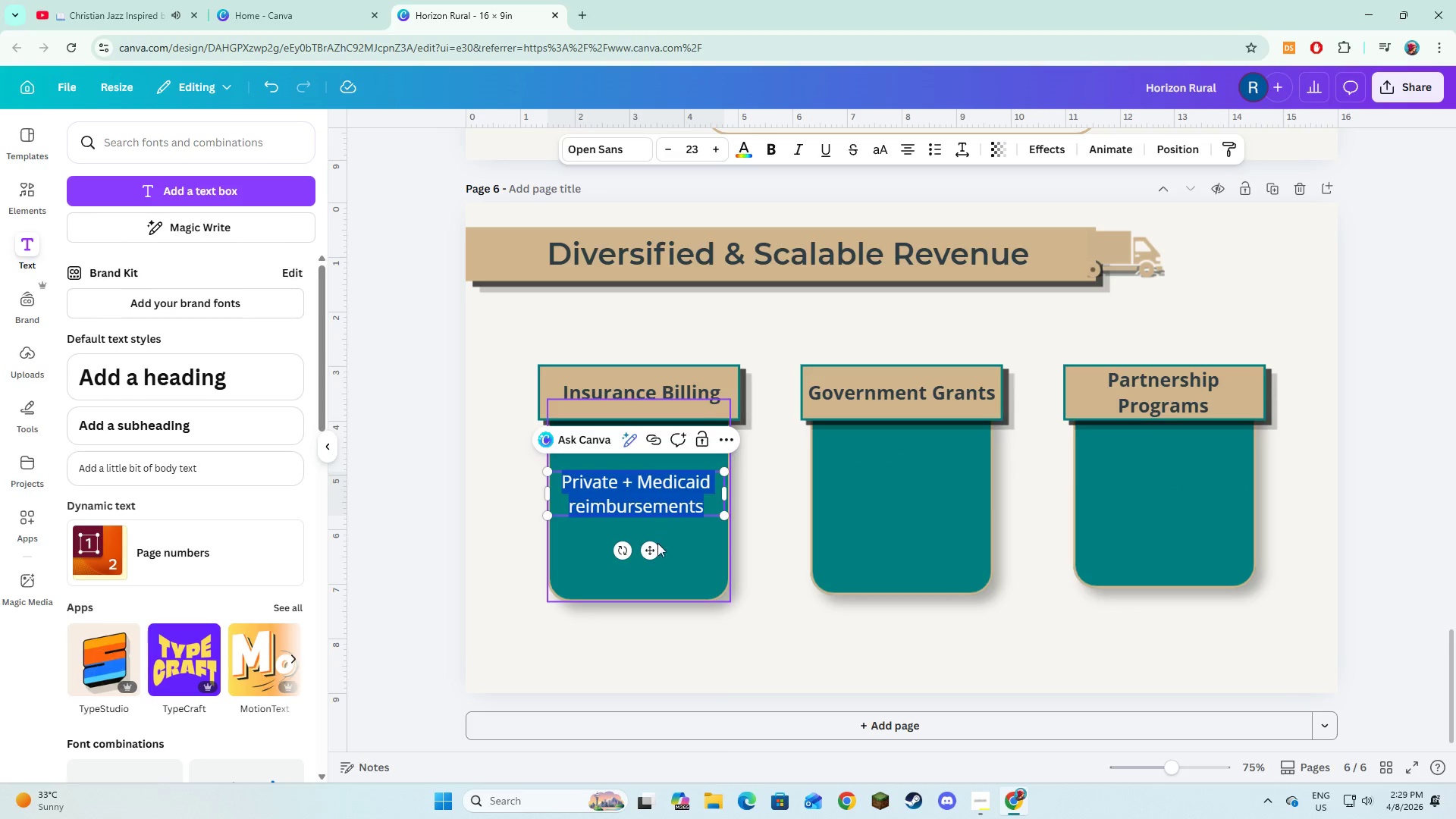 
left_click_drag(start_coordinate=[653, 552], to_coordinate=[657, 552])
 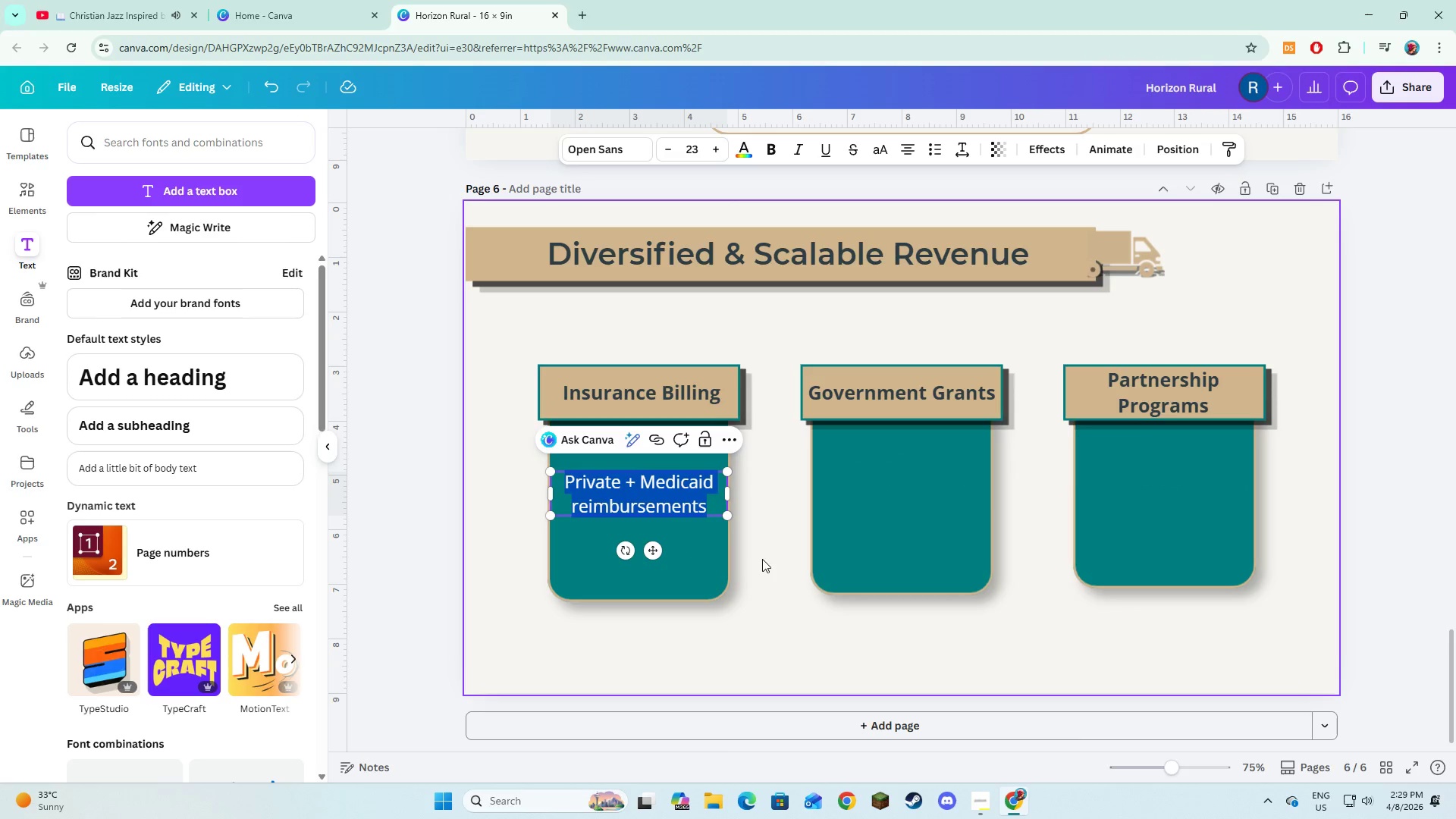 
left_click([763, 560])
 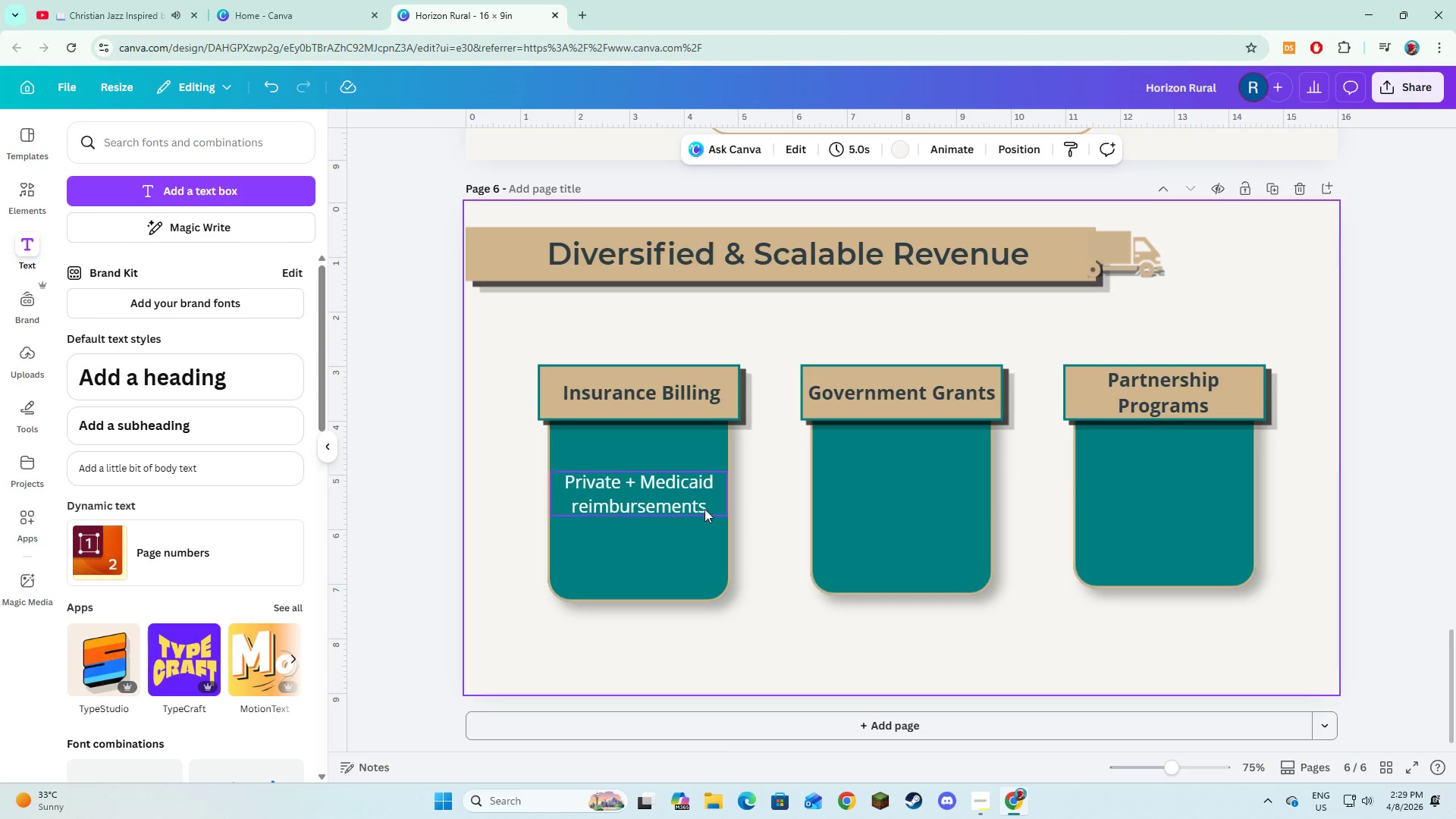 
left_click([701, 507])
 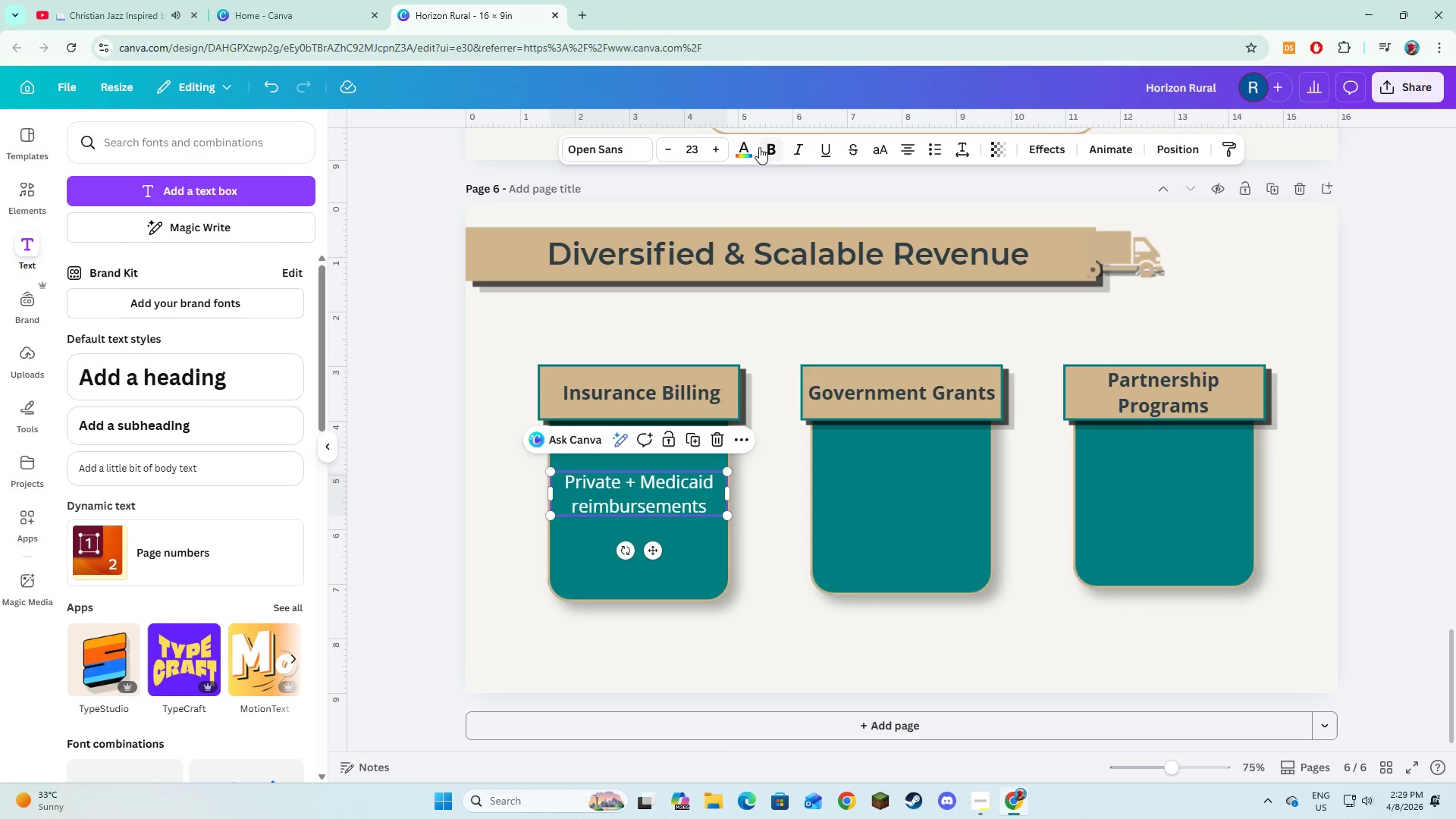 
left_click([750, 148])
 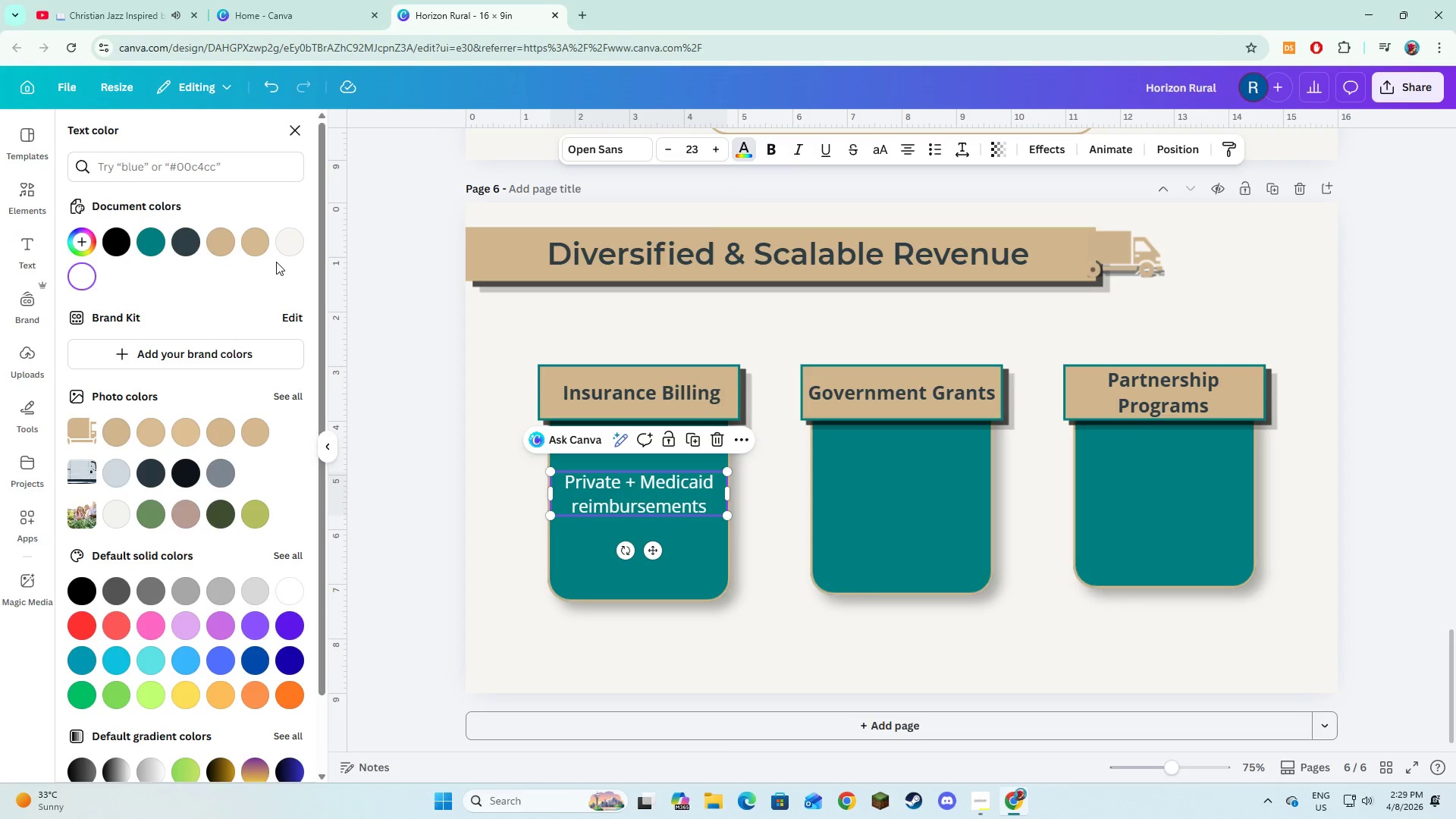 
left_click([284, 237])
 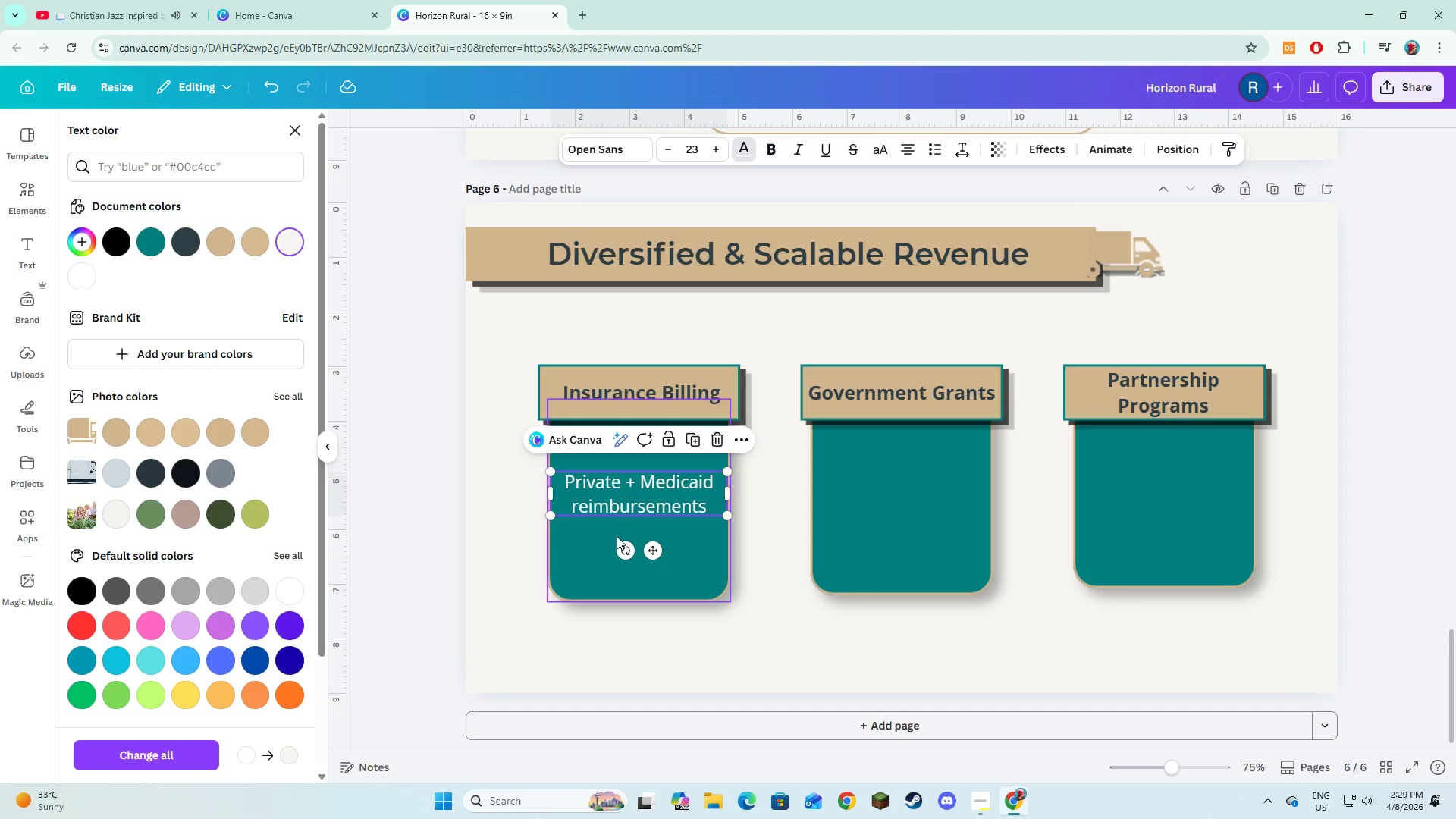 
left_click([752, 613])
 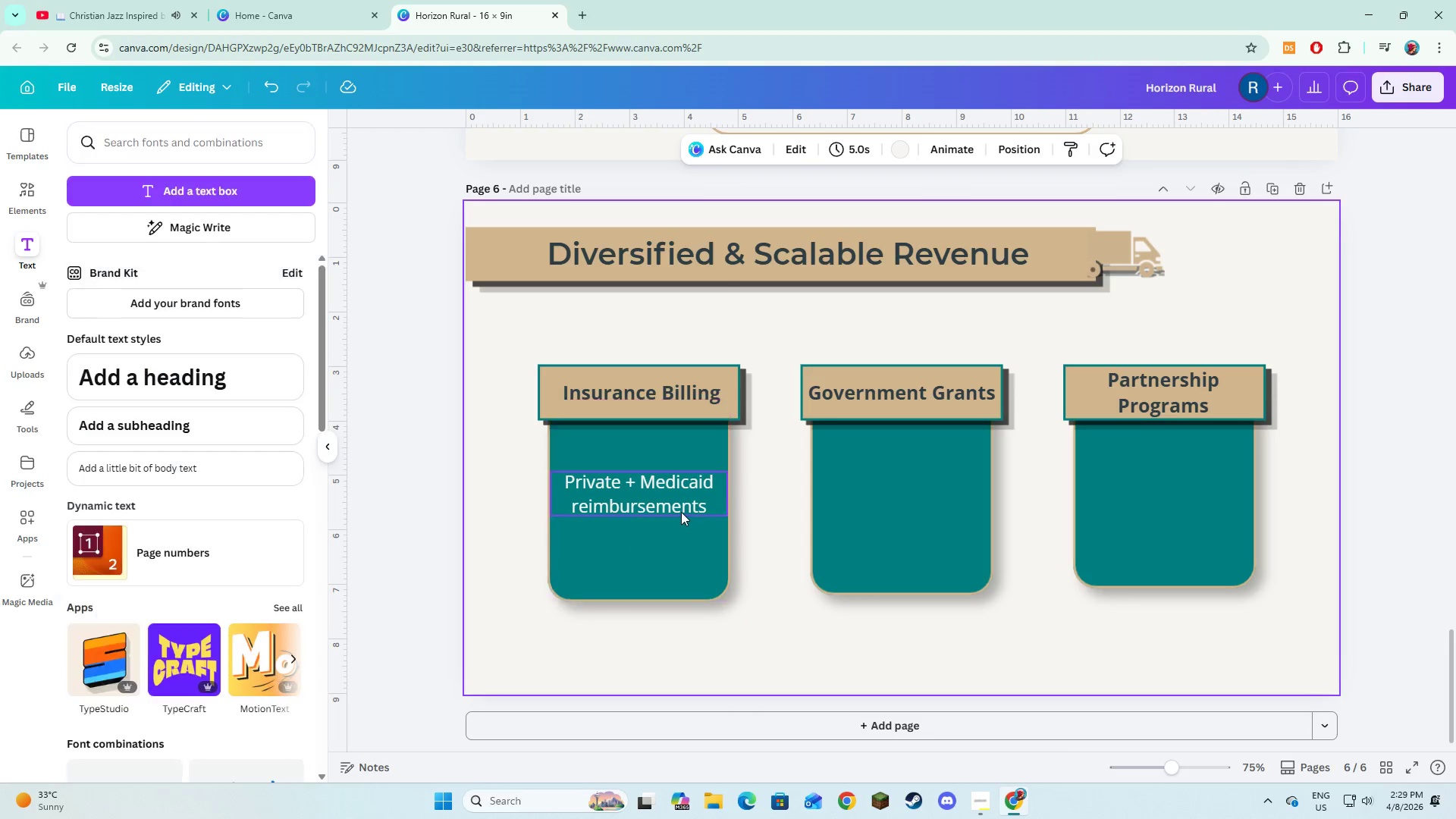 
left_click([680, 512])
 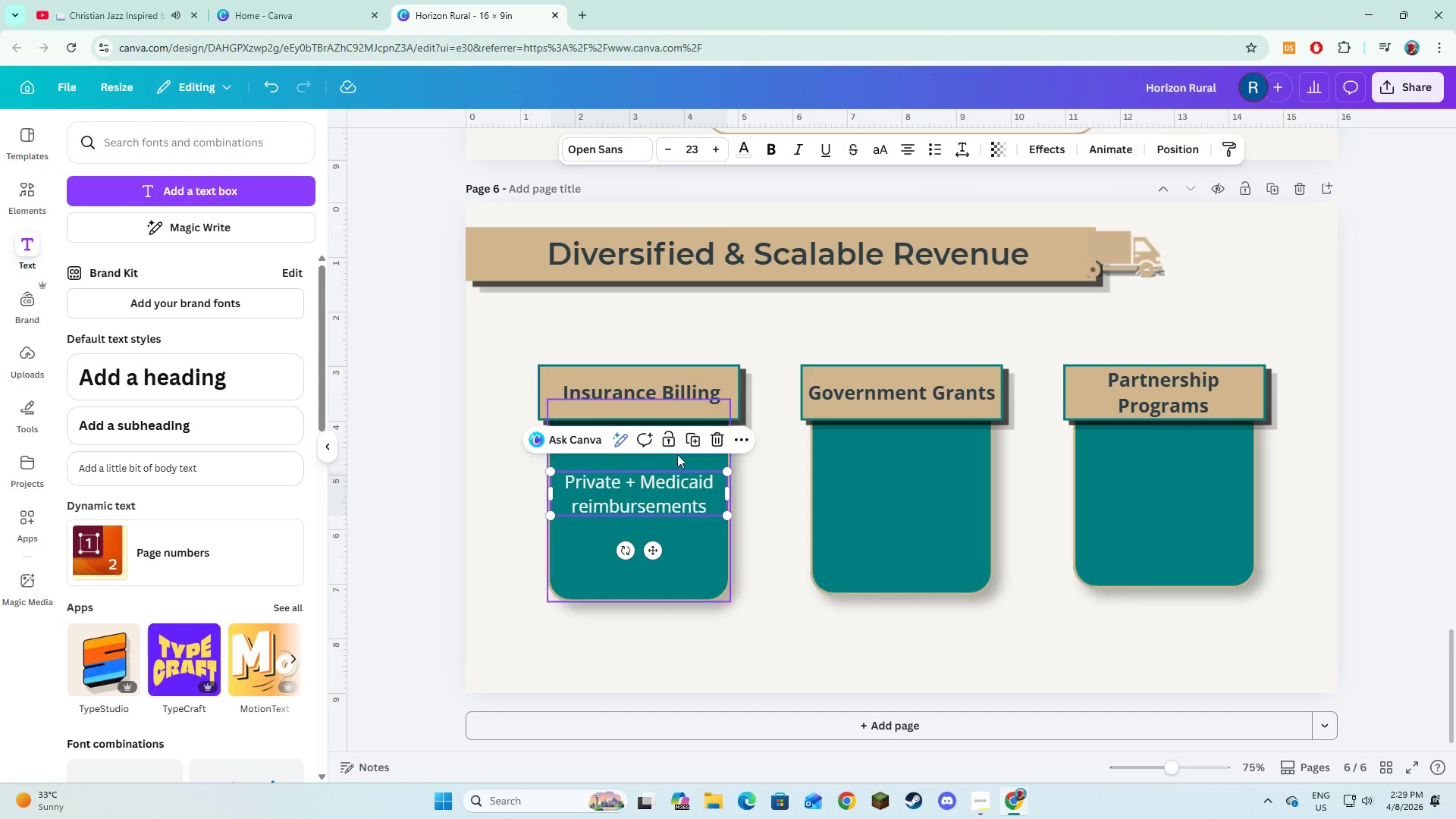 
left_click([692, 438])
 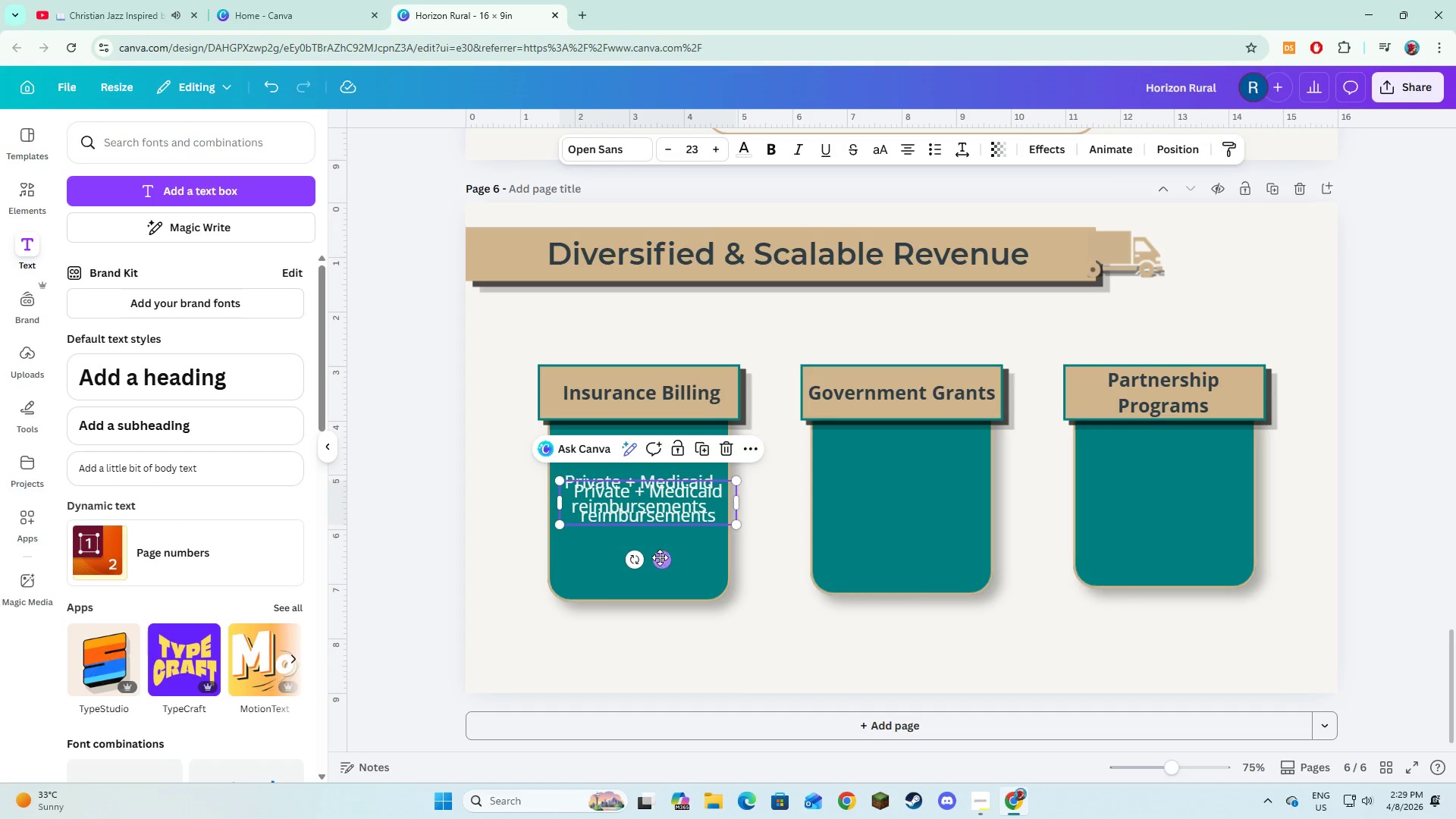 
left_click_drag(start_coordinate=[661, 559], to_coordinate=[914, 549])
 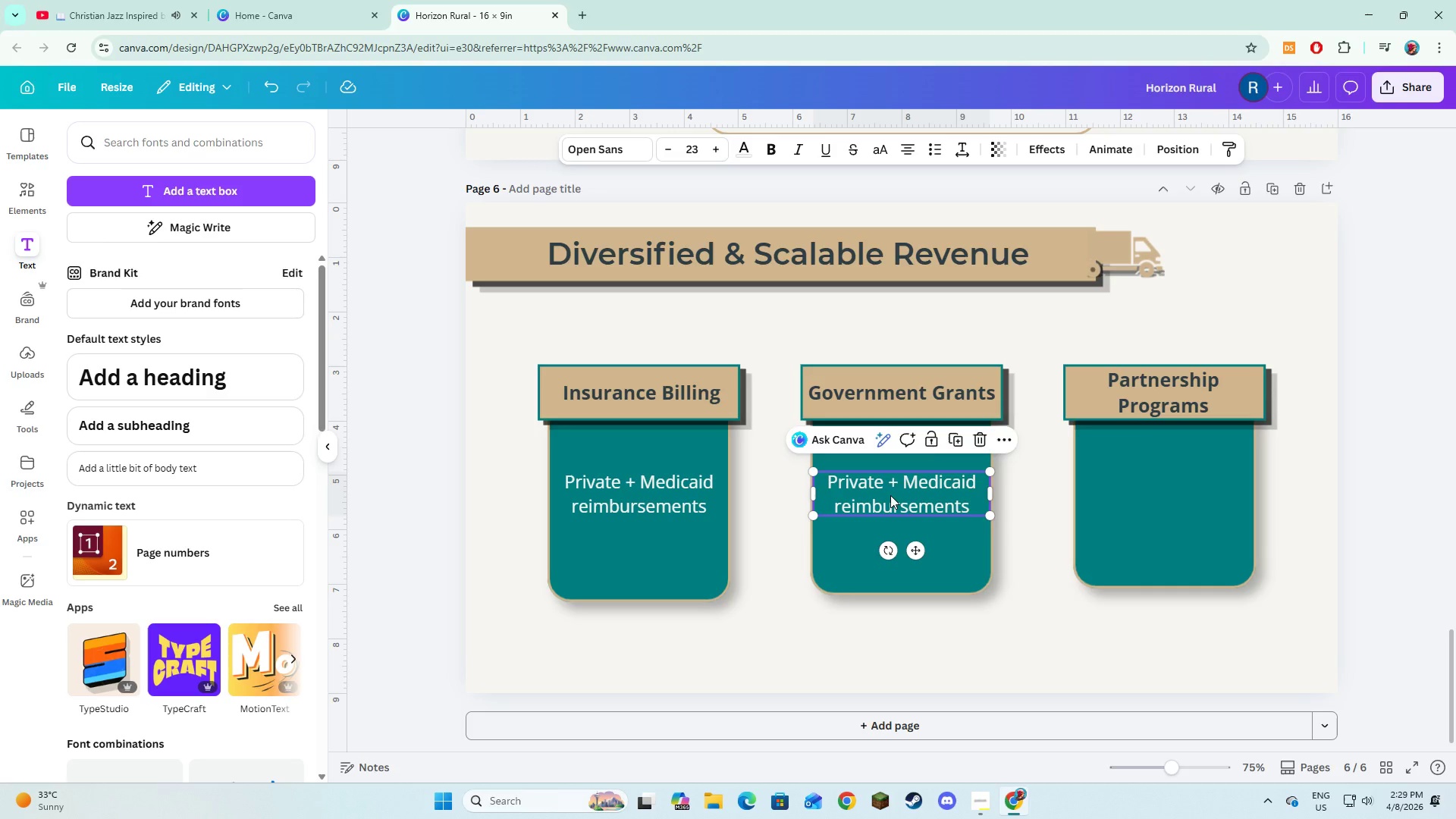 
left_click([890, 495])
 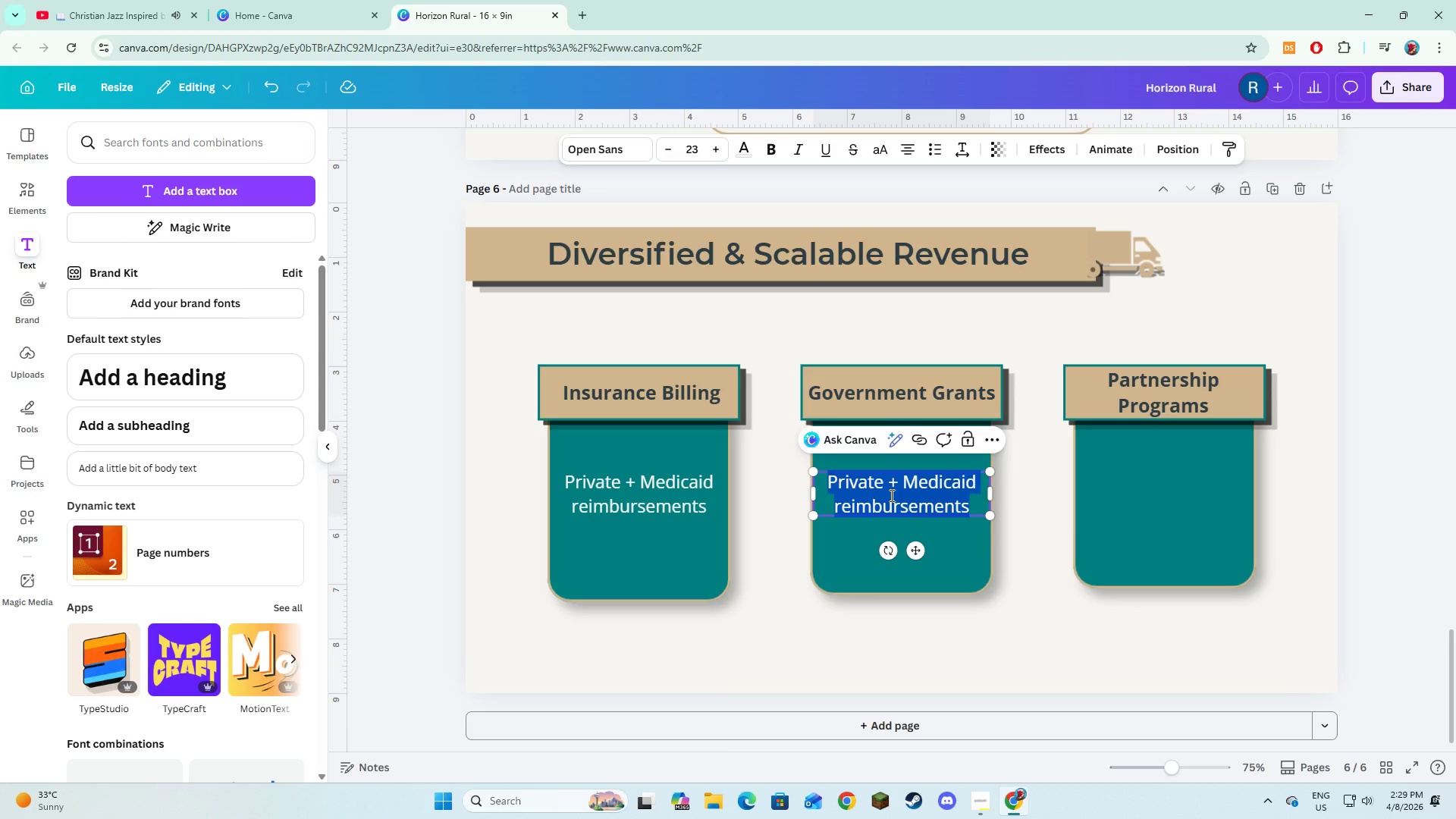 
type(Rural healthcare fi)
key(Backspace)
type(unding)
 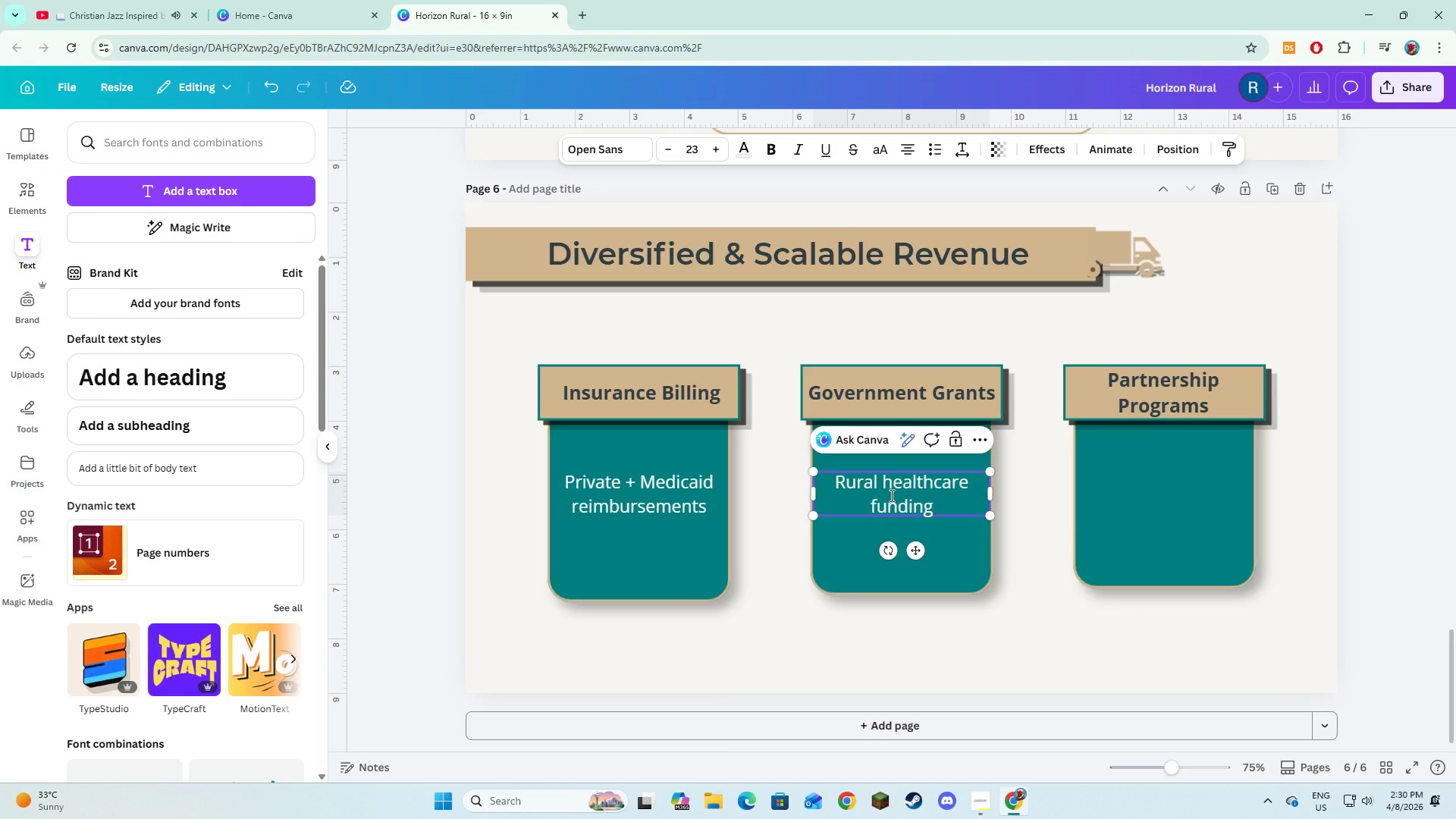 
double_click([946, 503])
 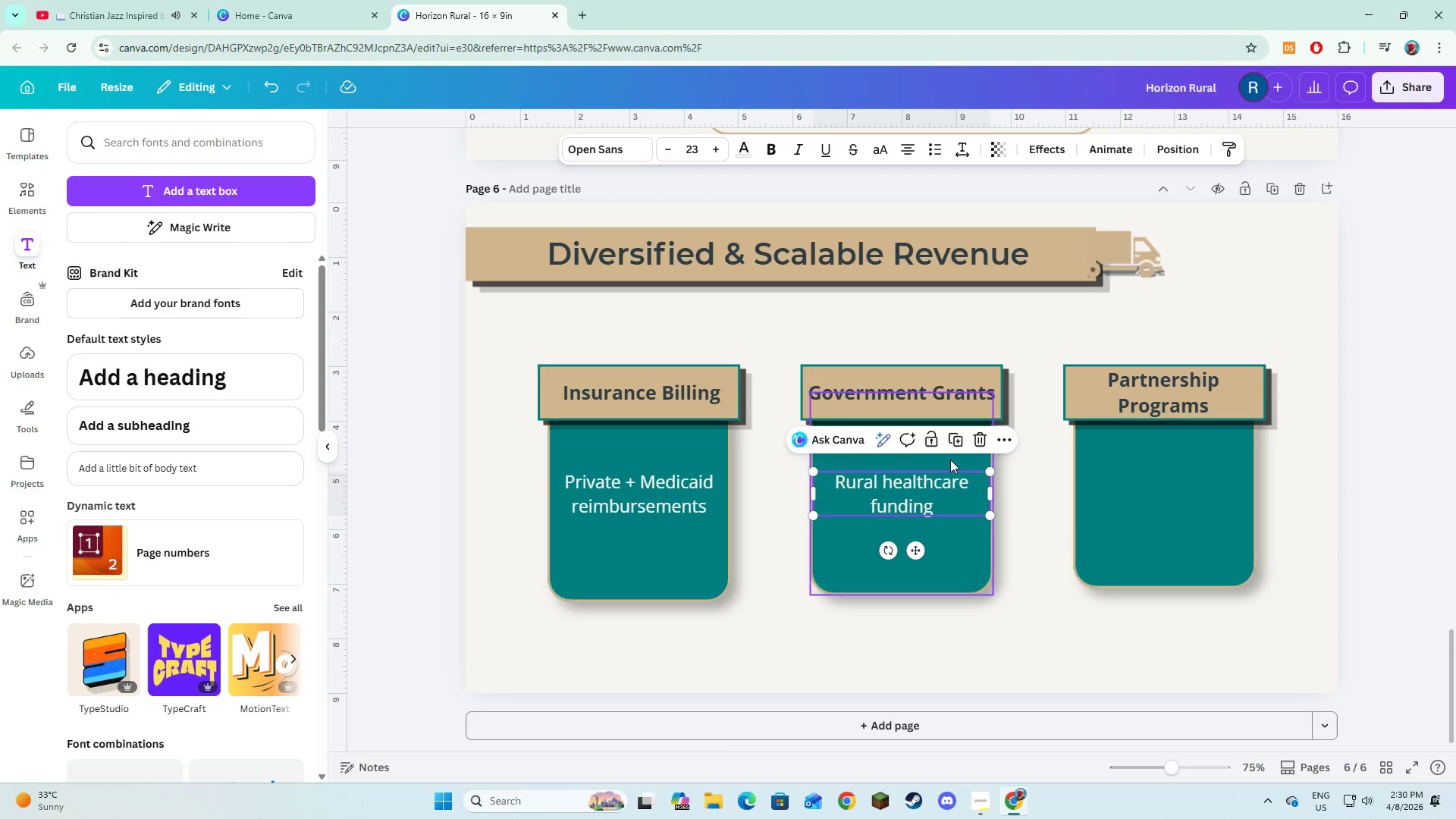 
left_click([955, 443])
 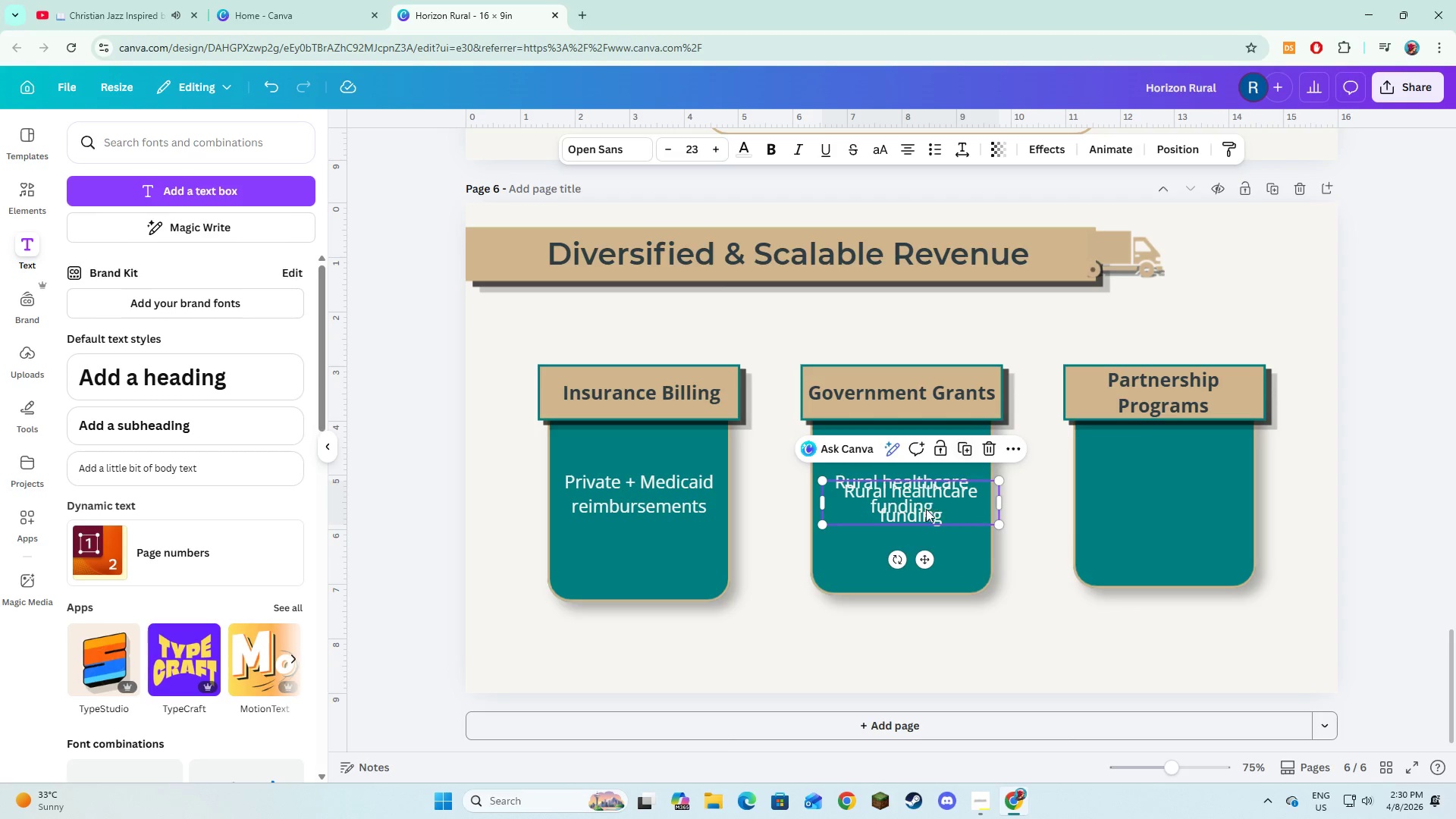 
left_click_drag(start_coordinate=[926, 509], to_coordinate=[1181, 501])
 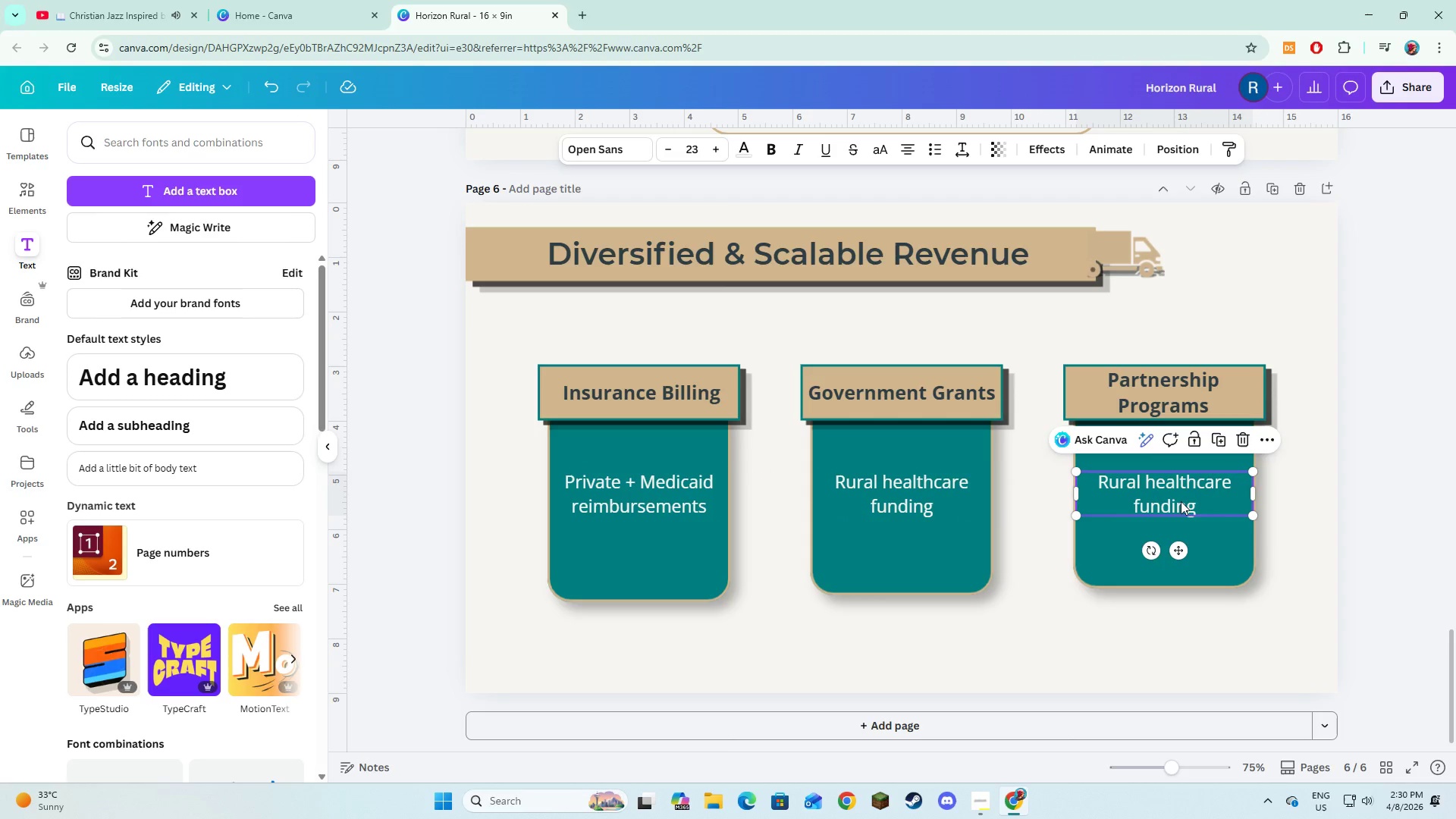 
left_click([1181, 501])
 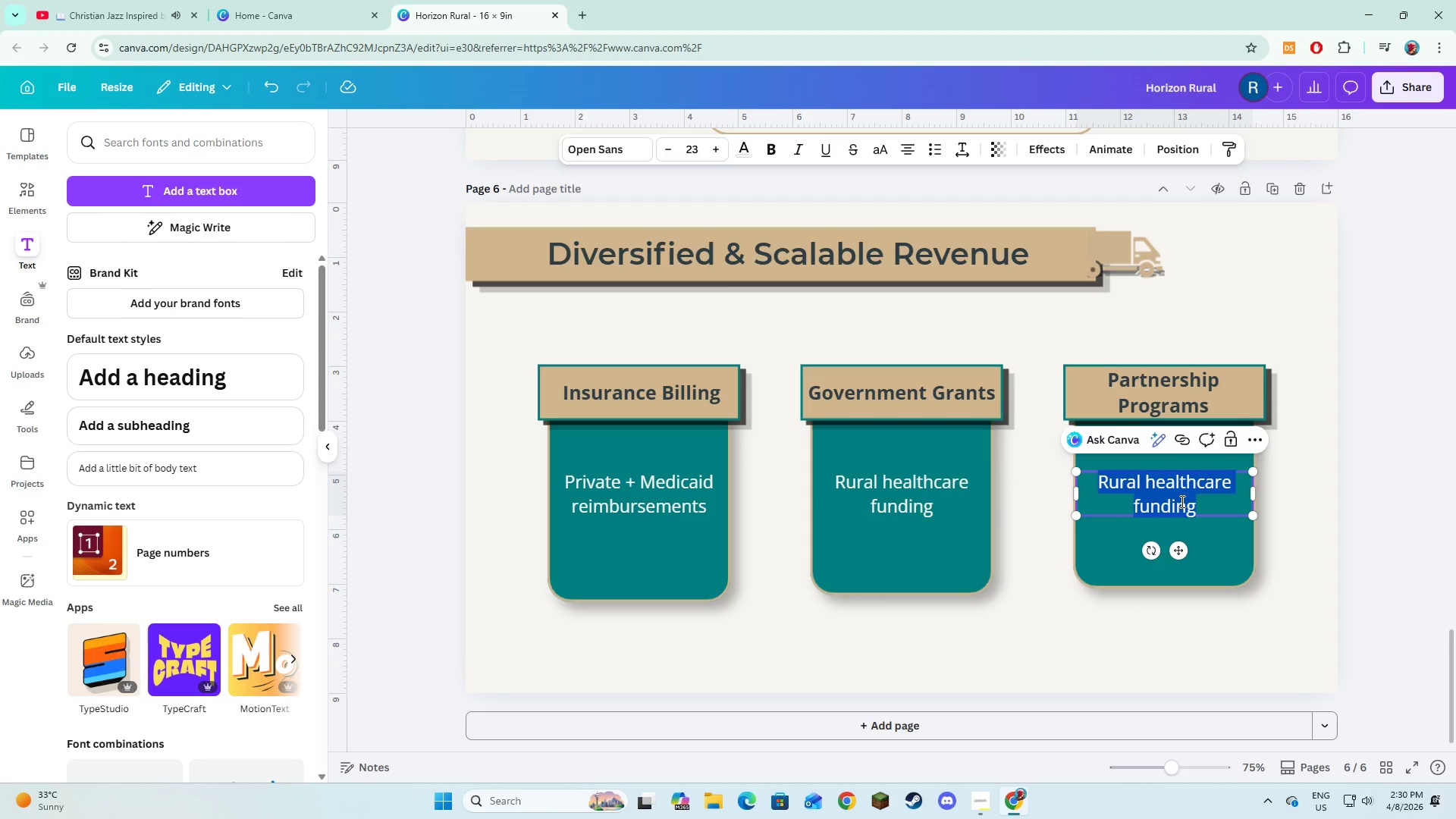 
type(Schools & community clinics)
 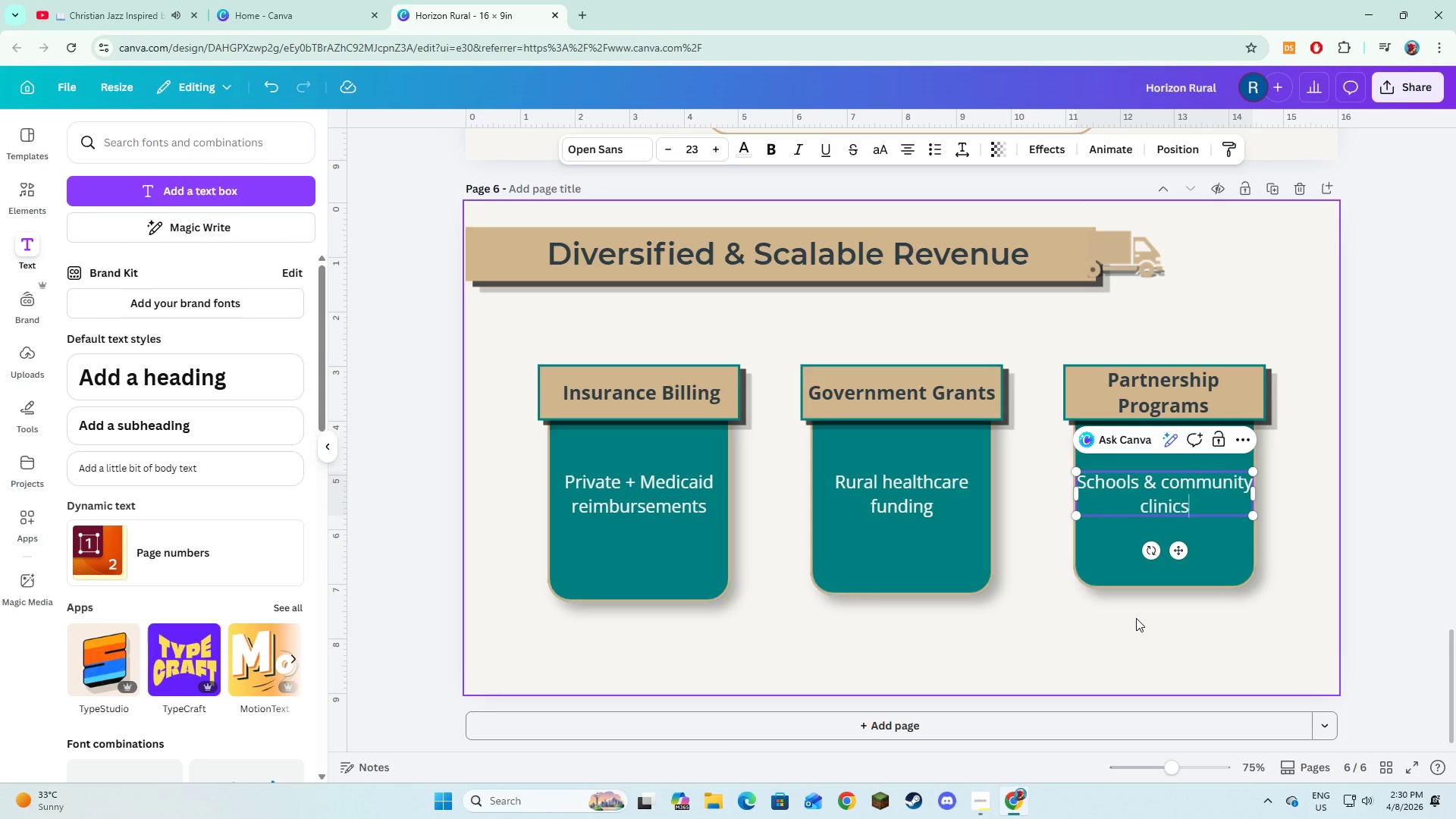 
left_click([1136, 618])
 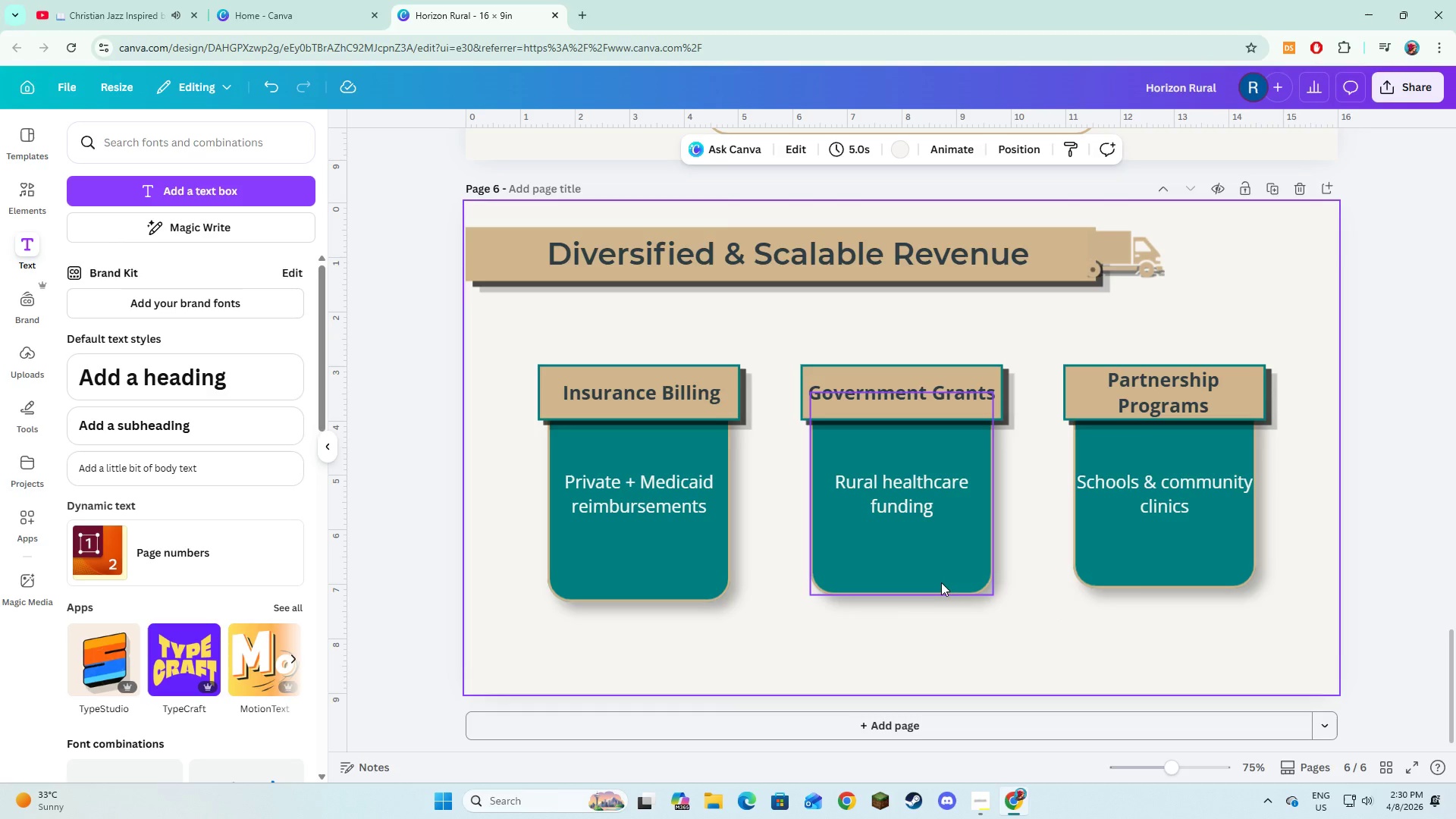 
left_click_drag(start_coordinate=[521, 355], to_coordinate=[1282, 584])
 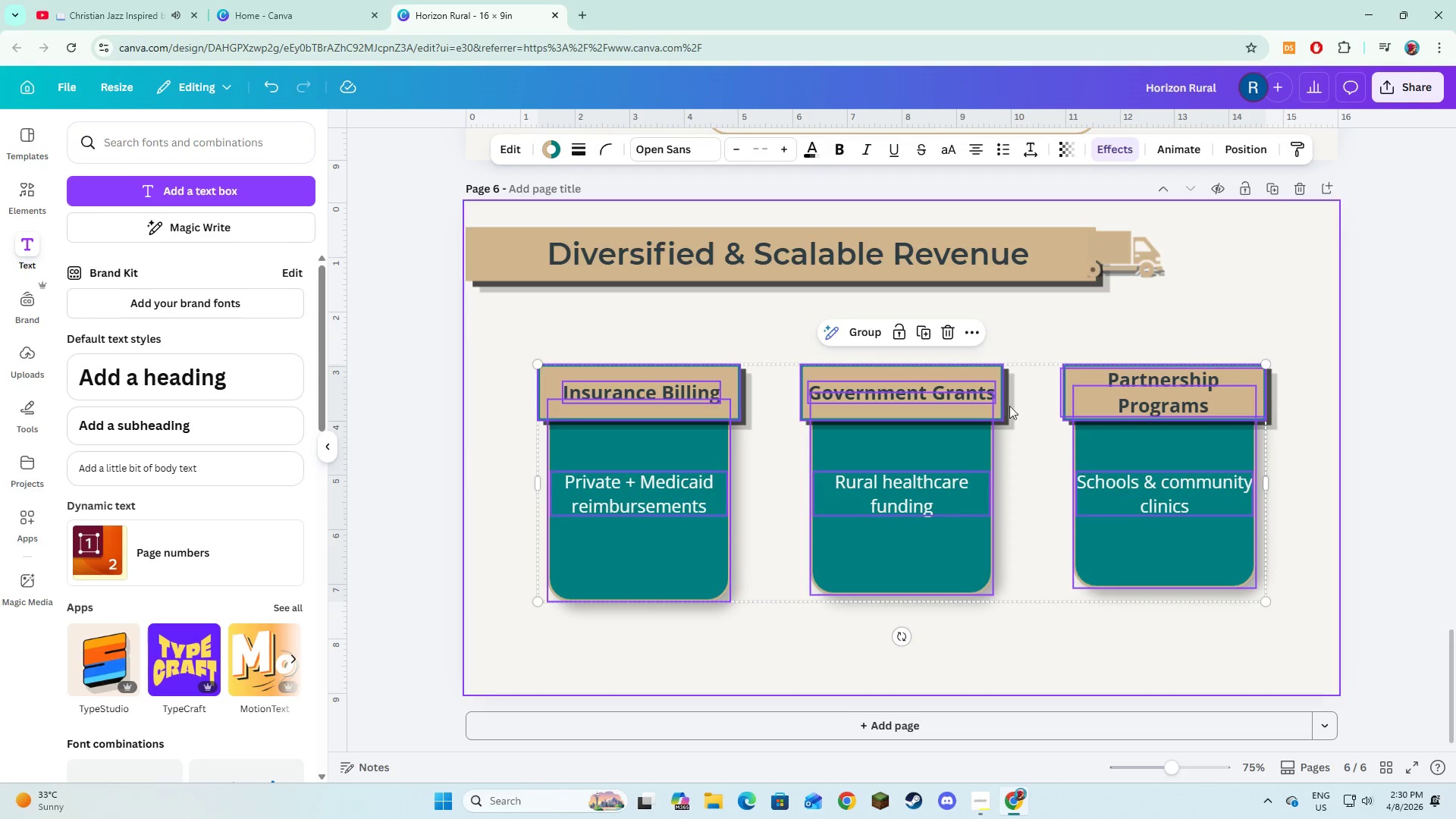 
left_click_drag(start_coordinate=[1015, 410], to_coordinate=[1018, 456])
 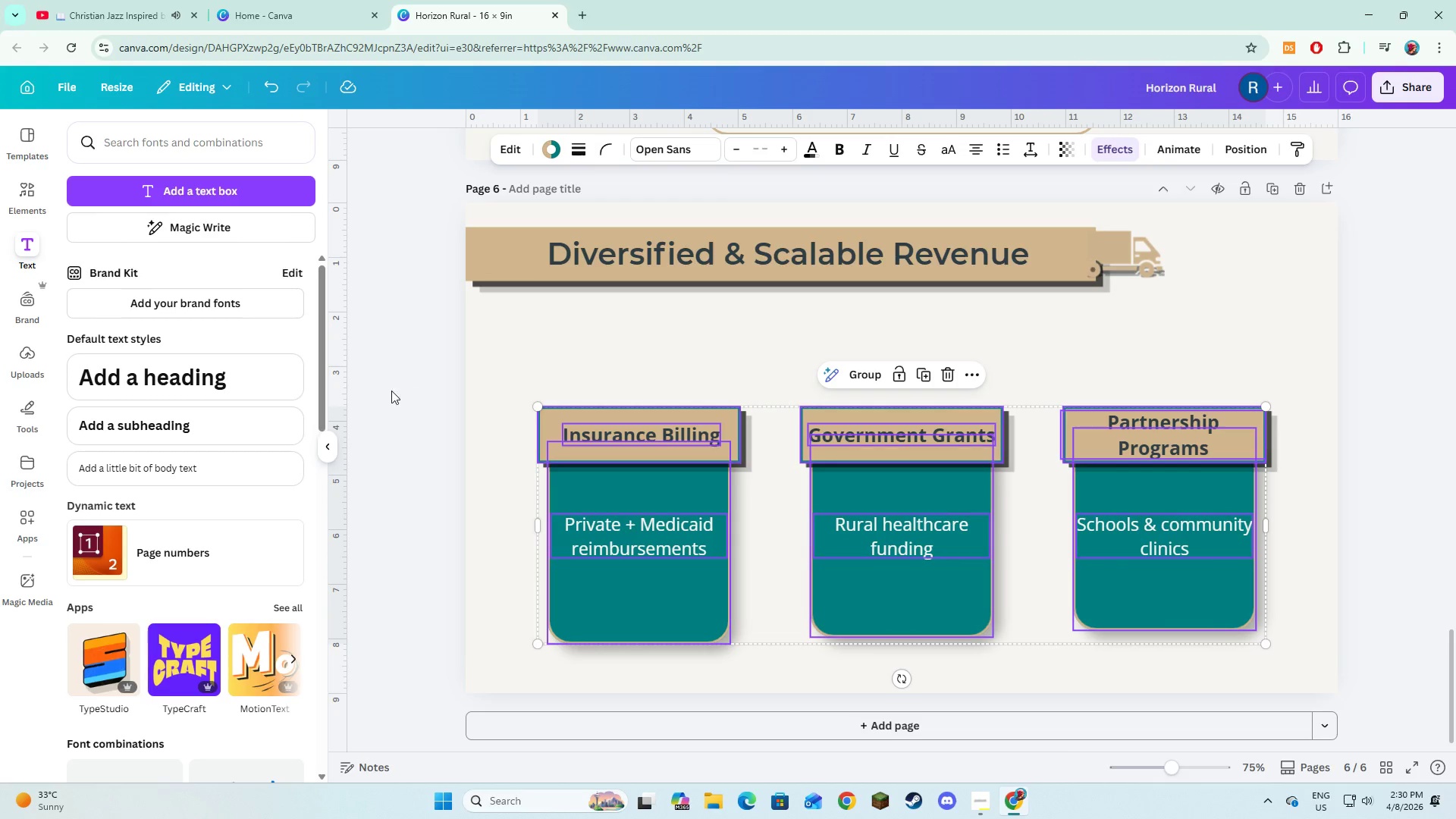 
left_click([385, 394])
 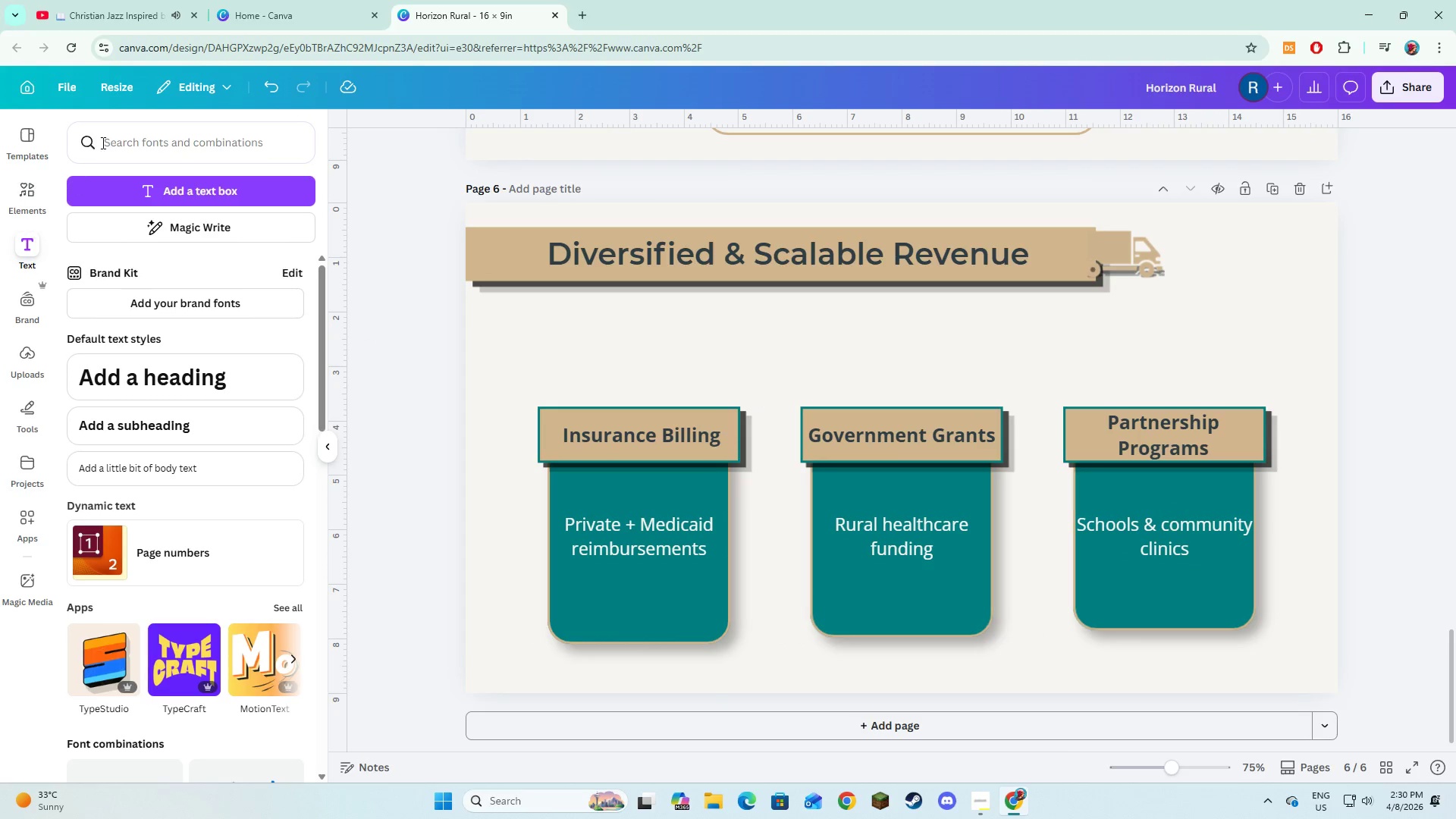 
left_click([45, 196])
 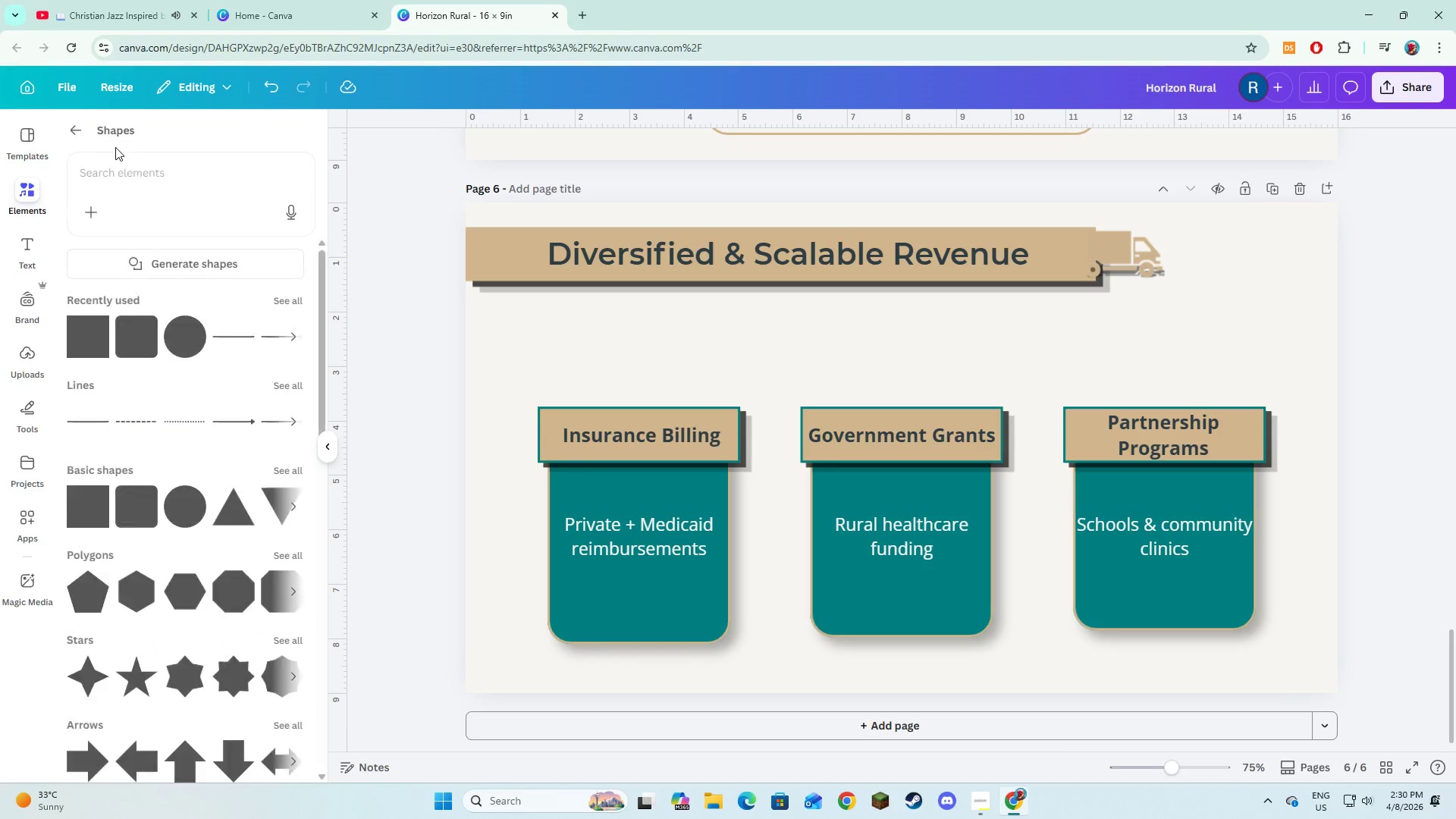 
left_click([116, 147])
 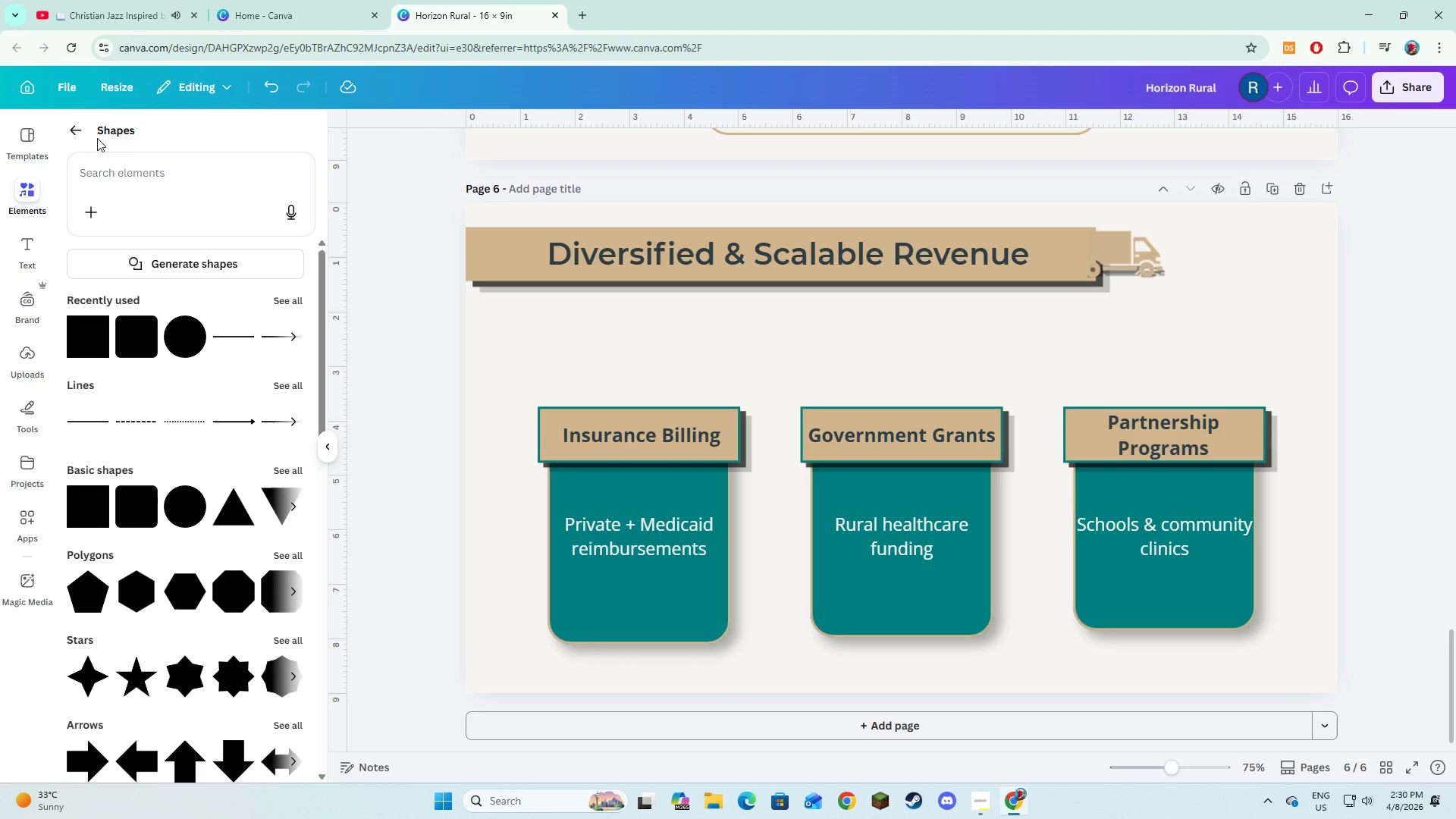 
left_click([60, 122])
 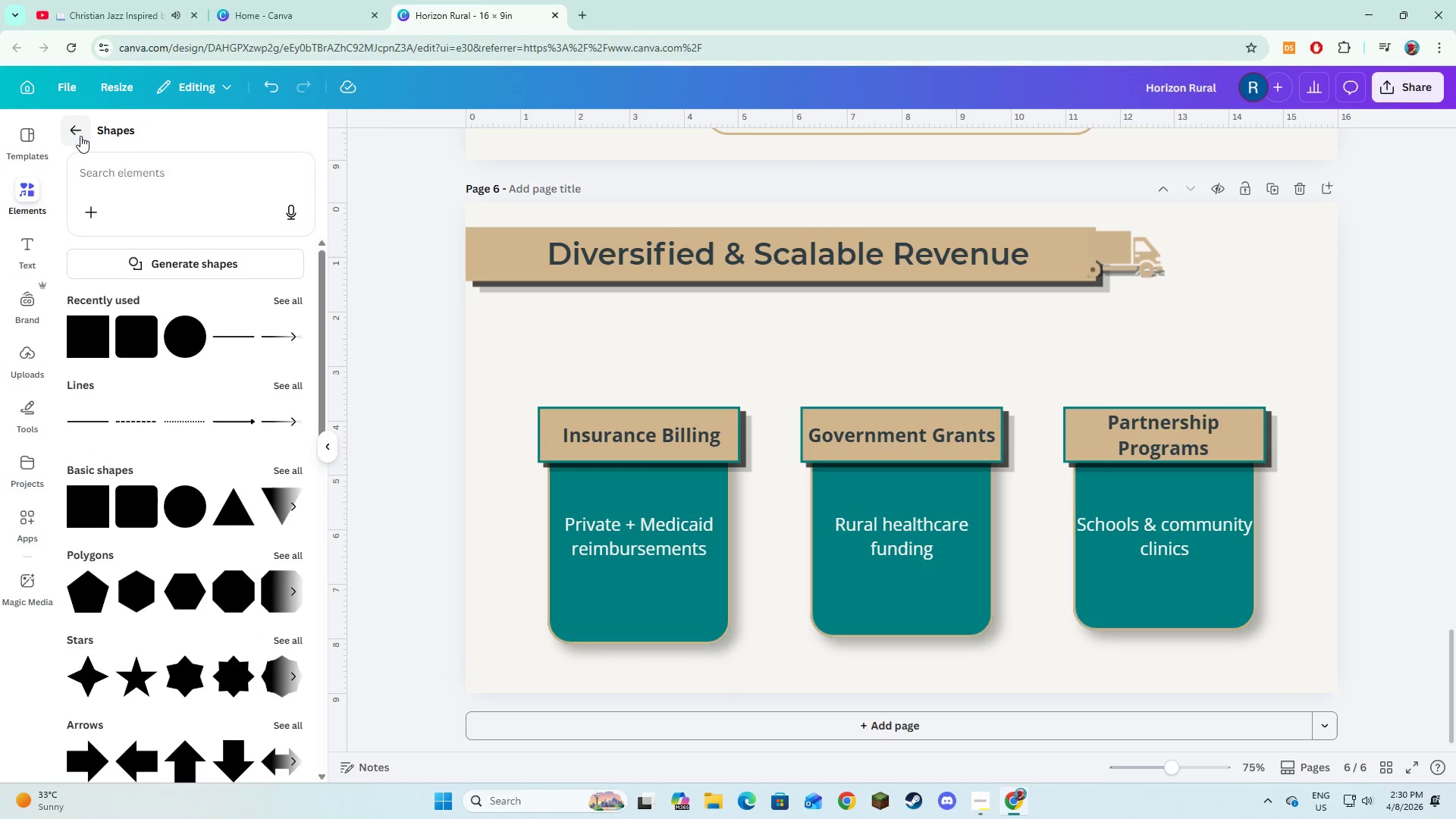 
left_click([81, 136])
 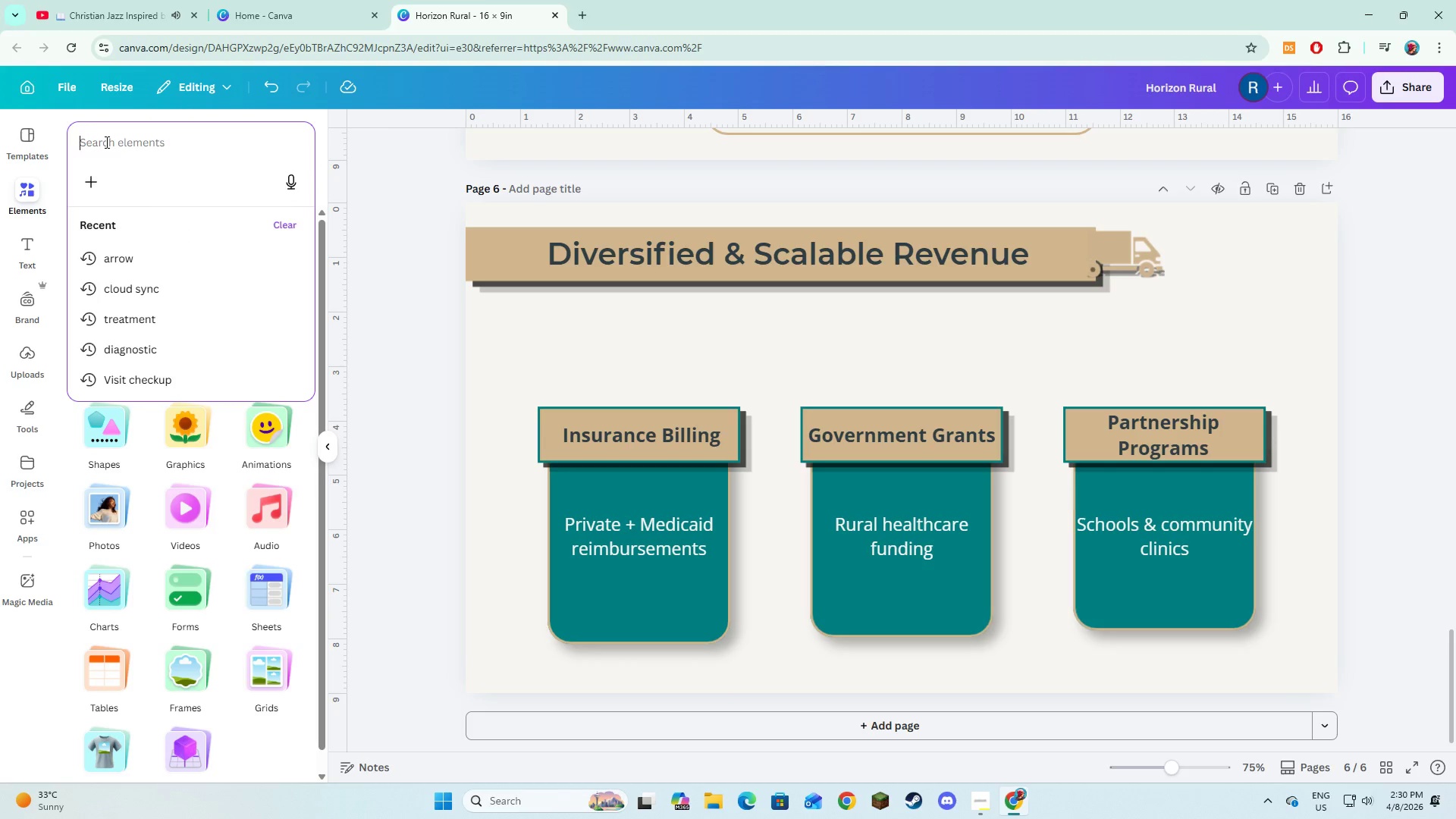 
type(insurance)
 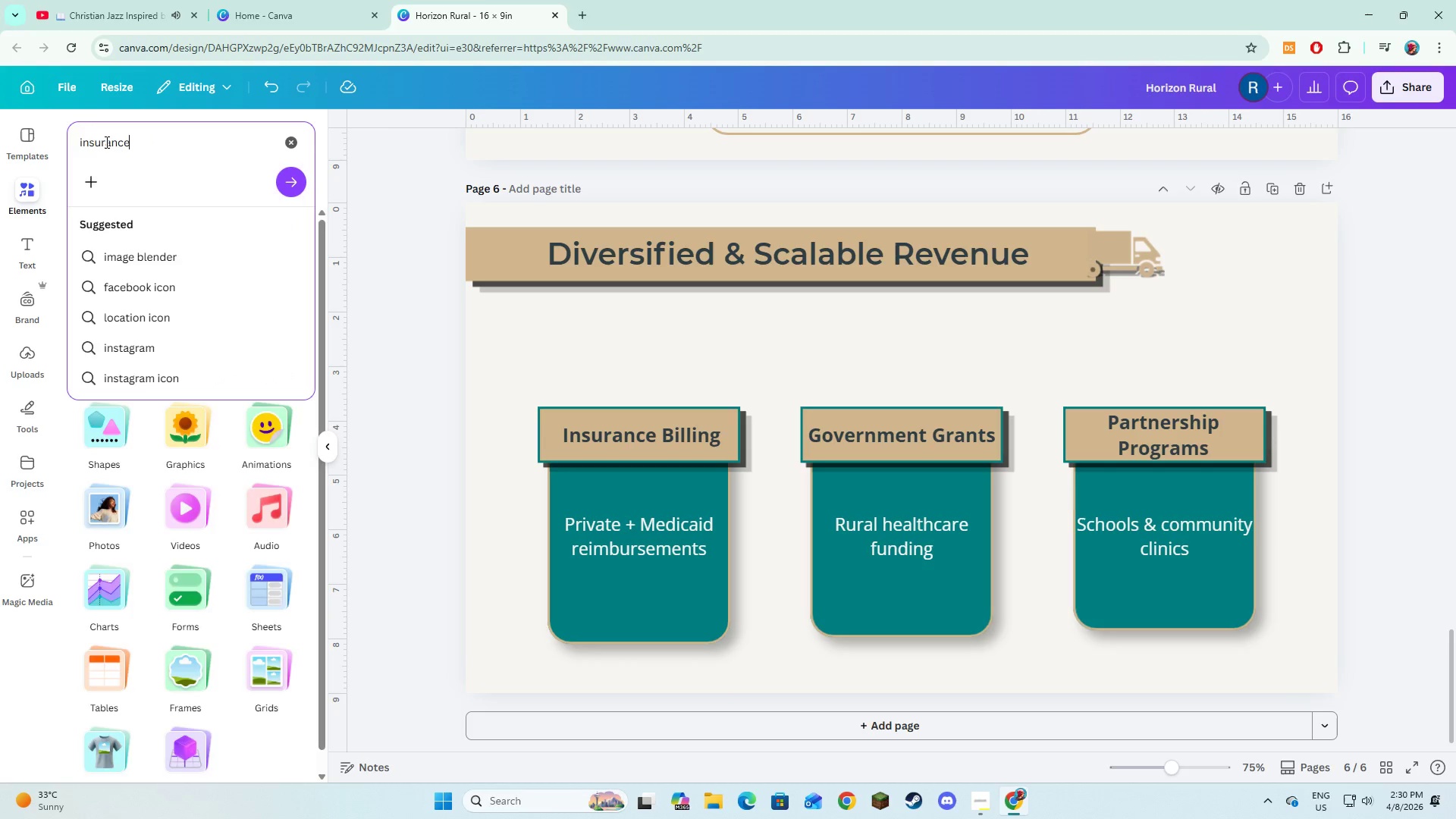 
key(Enter)
 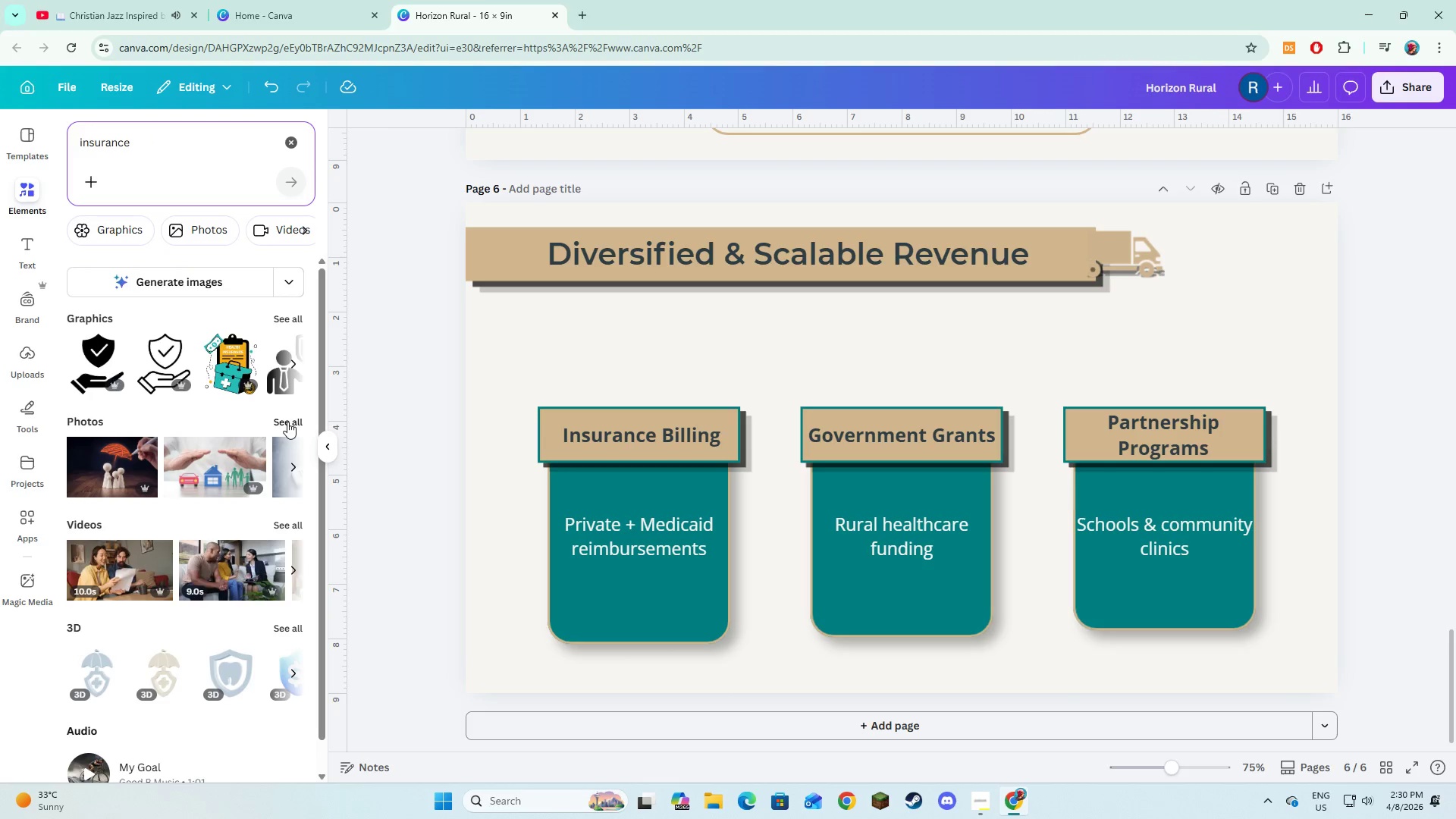 
left_click([288, 424])
 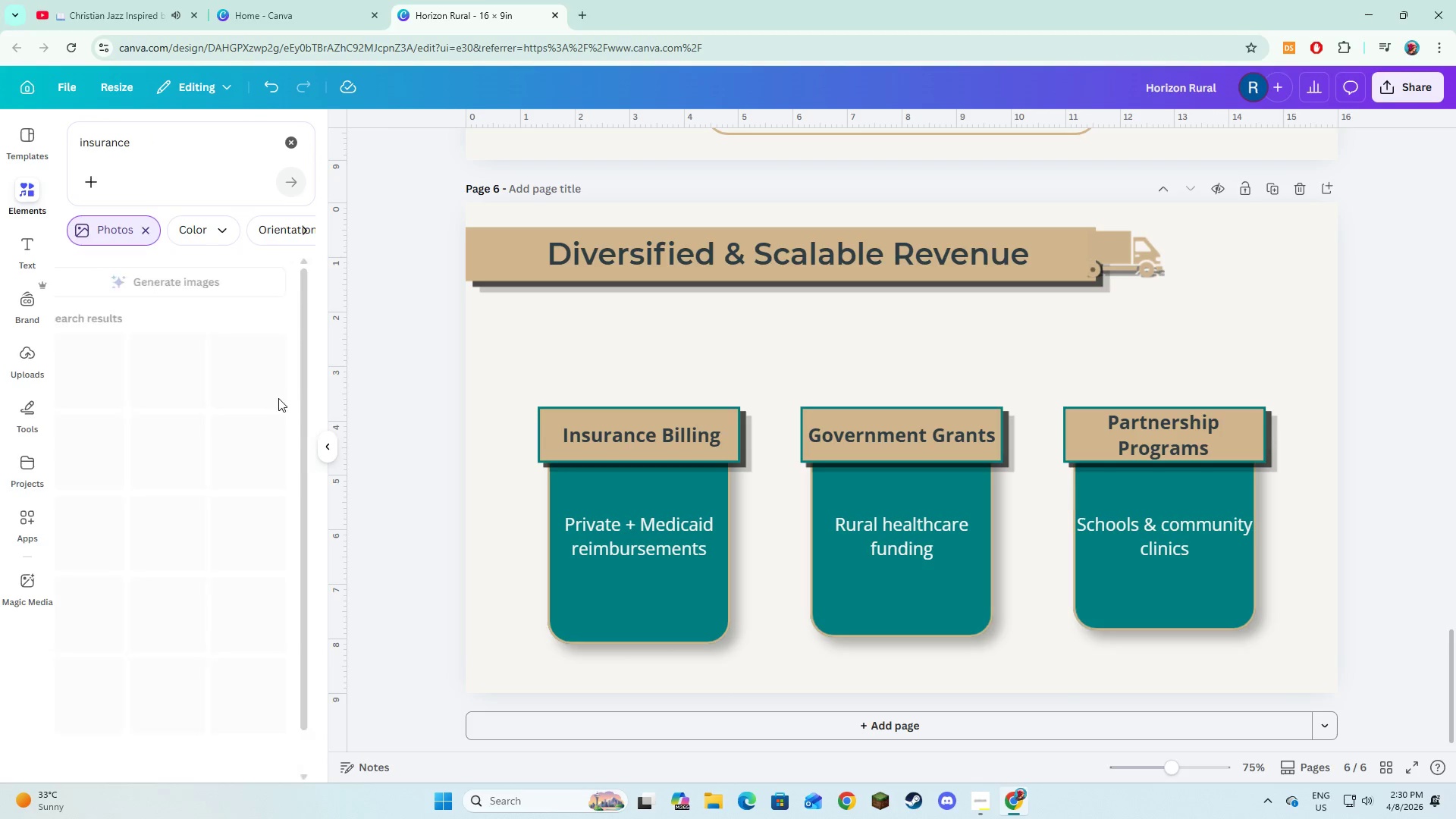 
mouse_move([258, 391])
 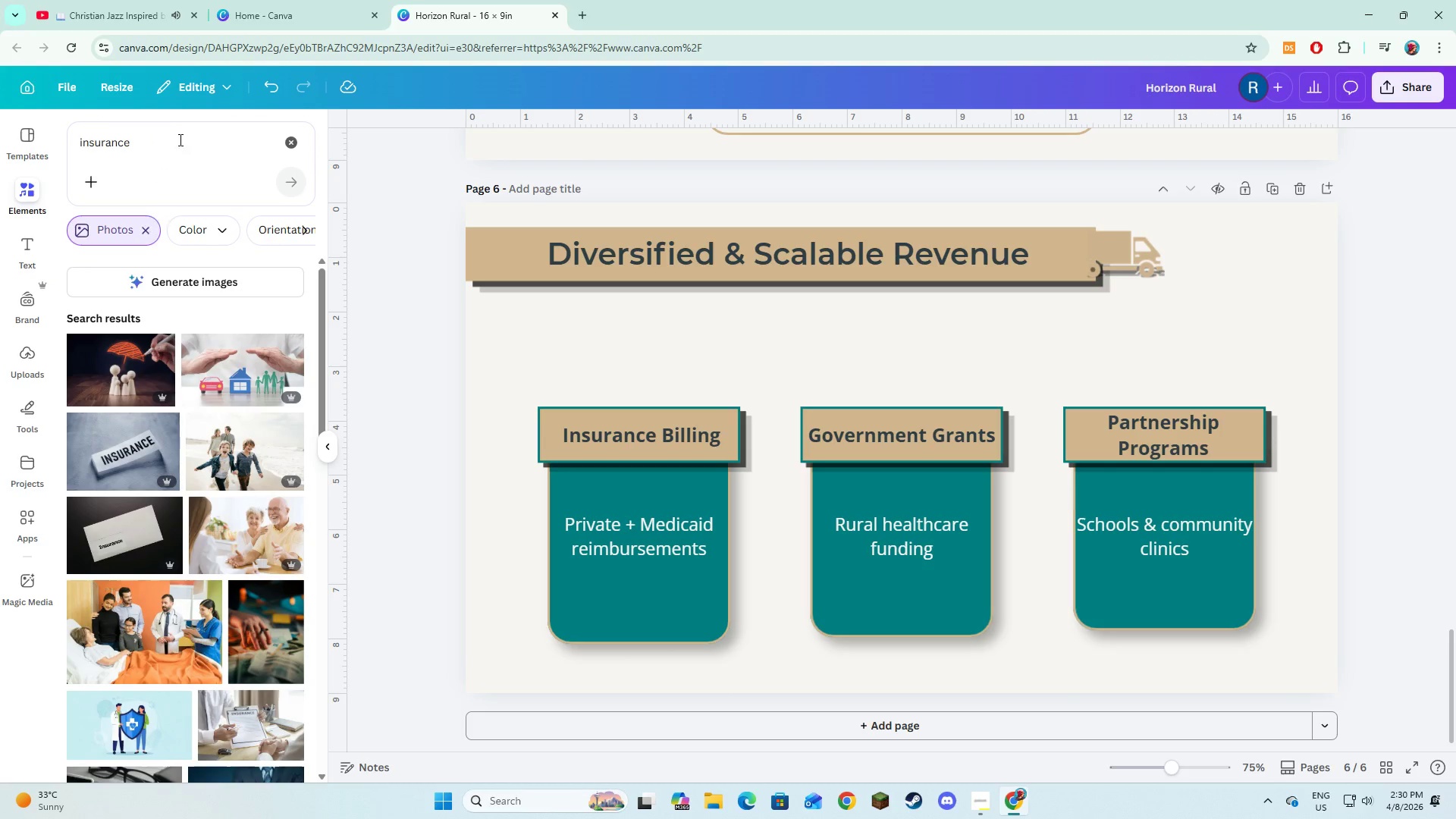 
left_click([180, 138])
 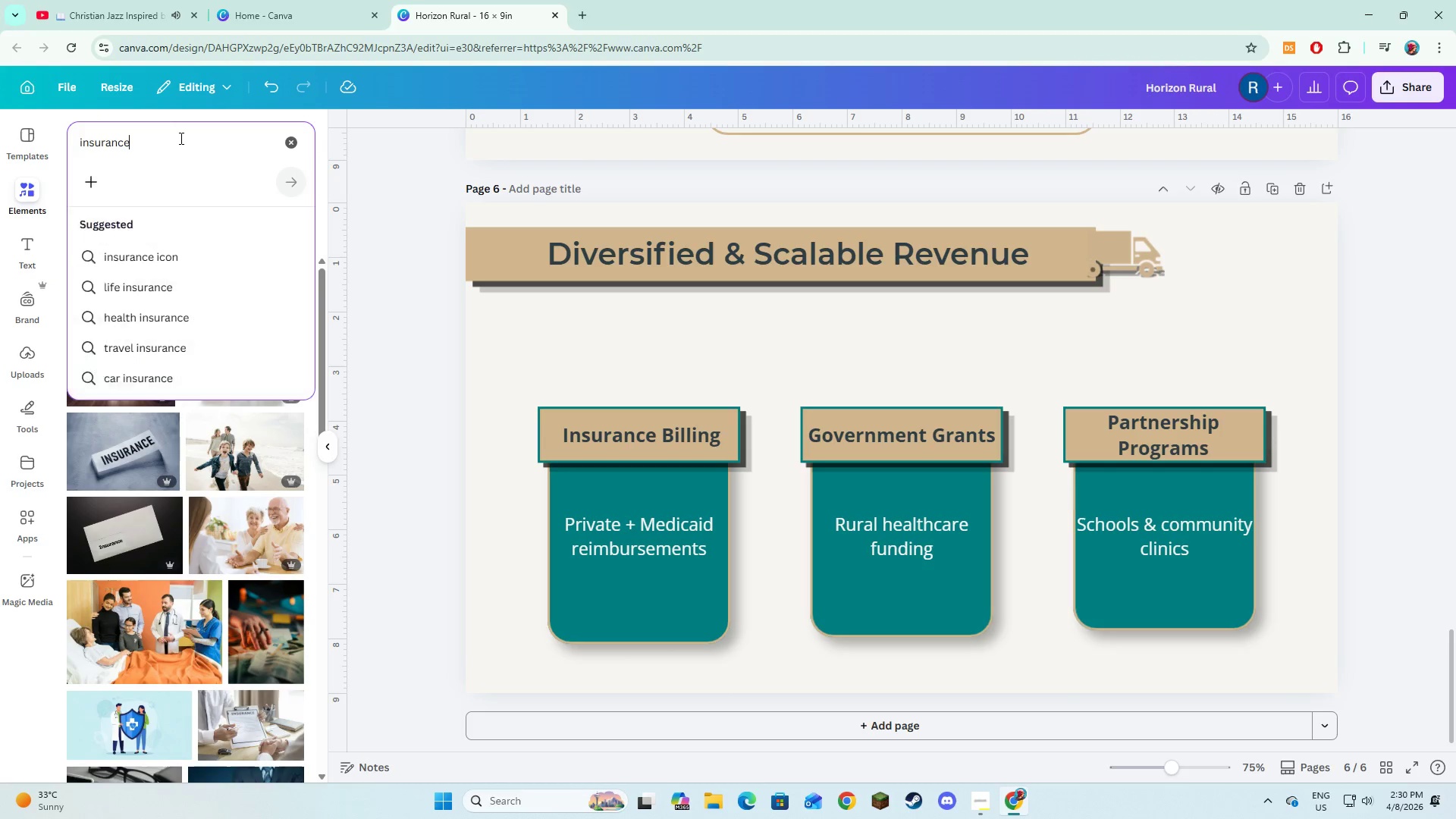 
type( billing)
 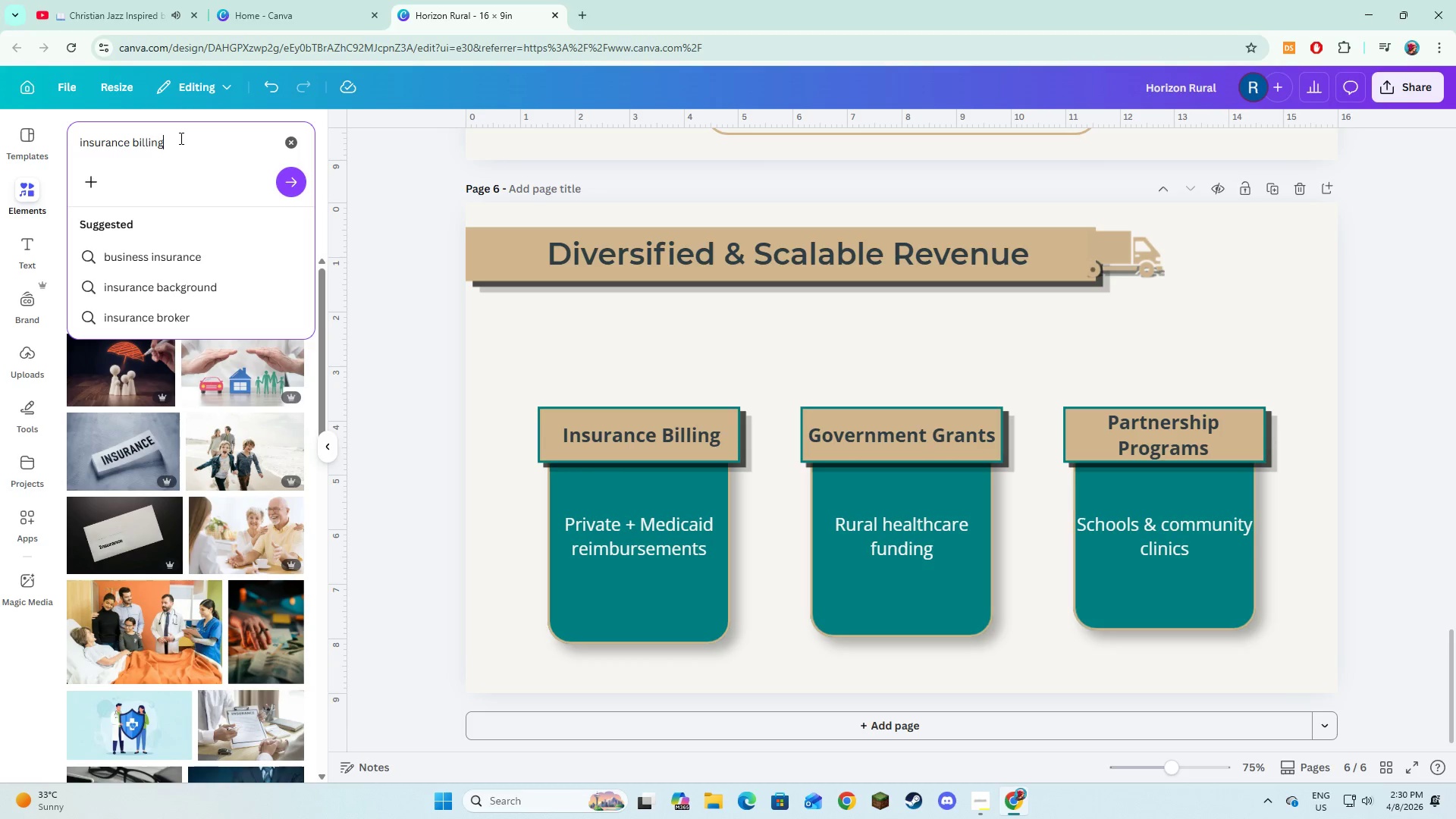 
key(Enter)
 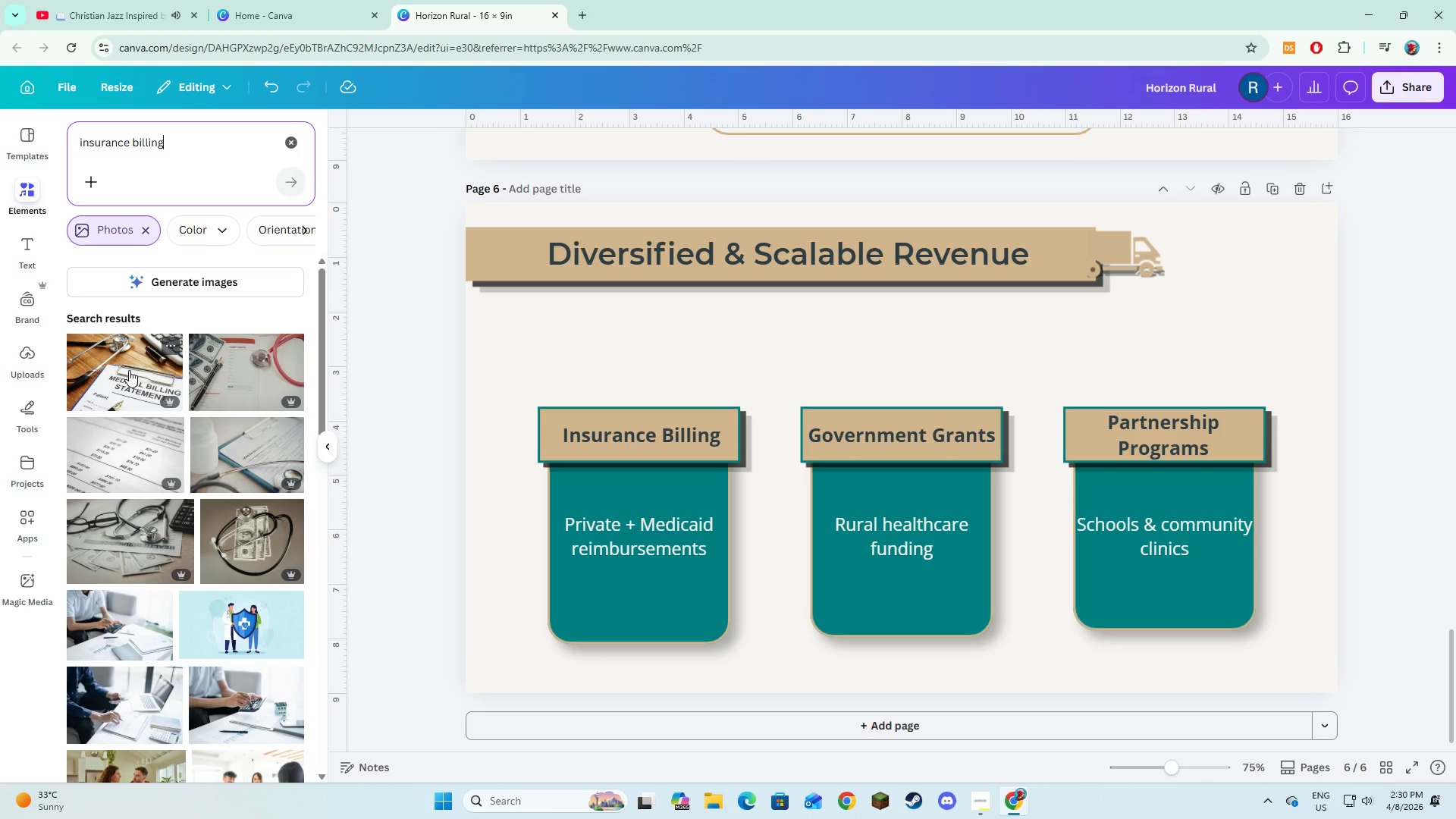 
wait(7.09)
 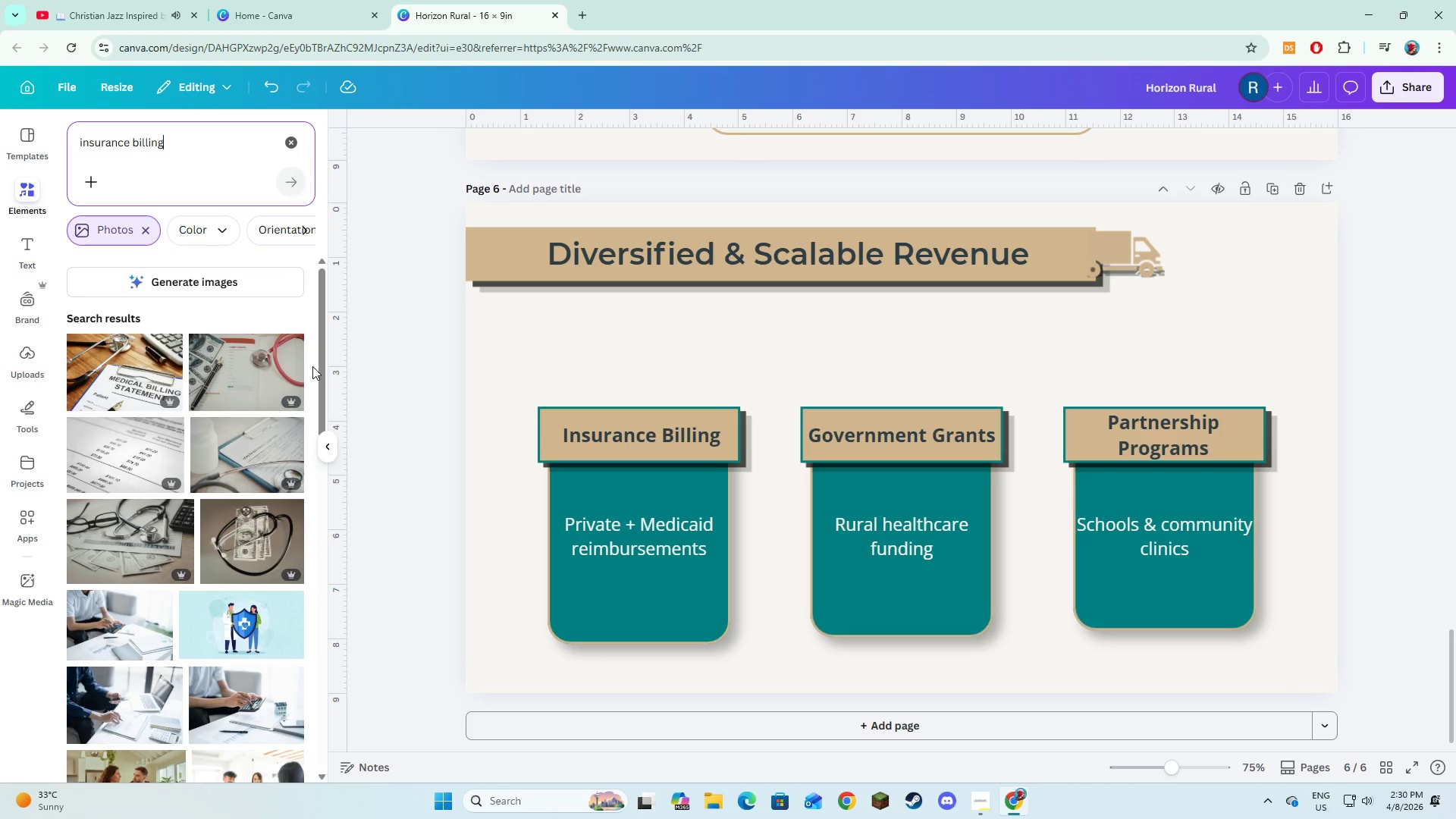 
mouse_move([151, 472])
 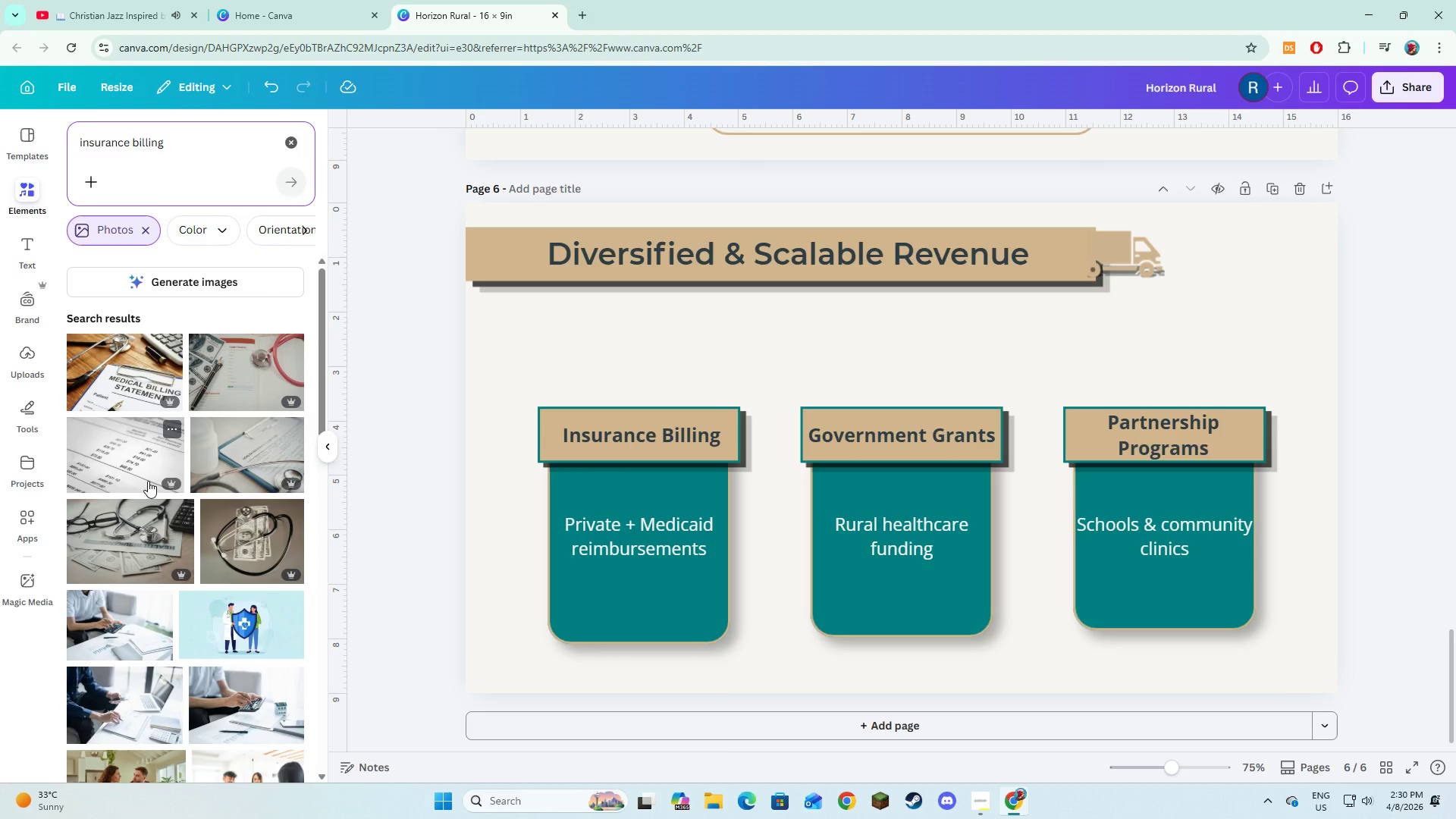 
left_click([140, 467])
 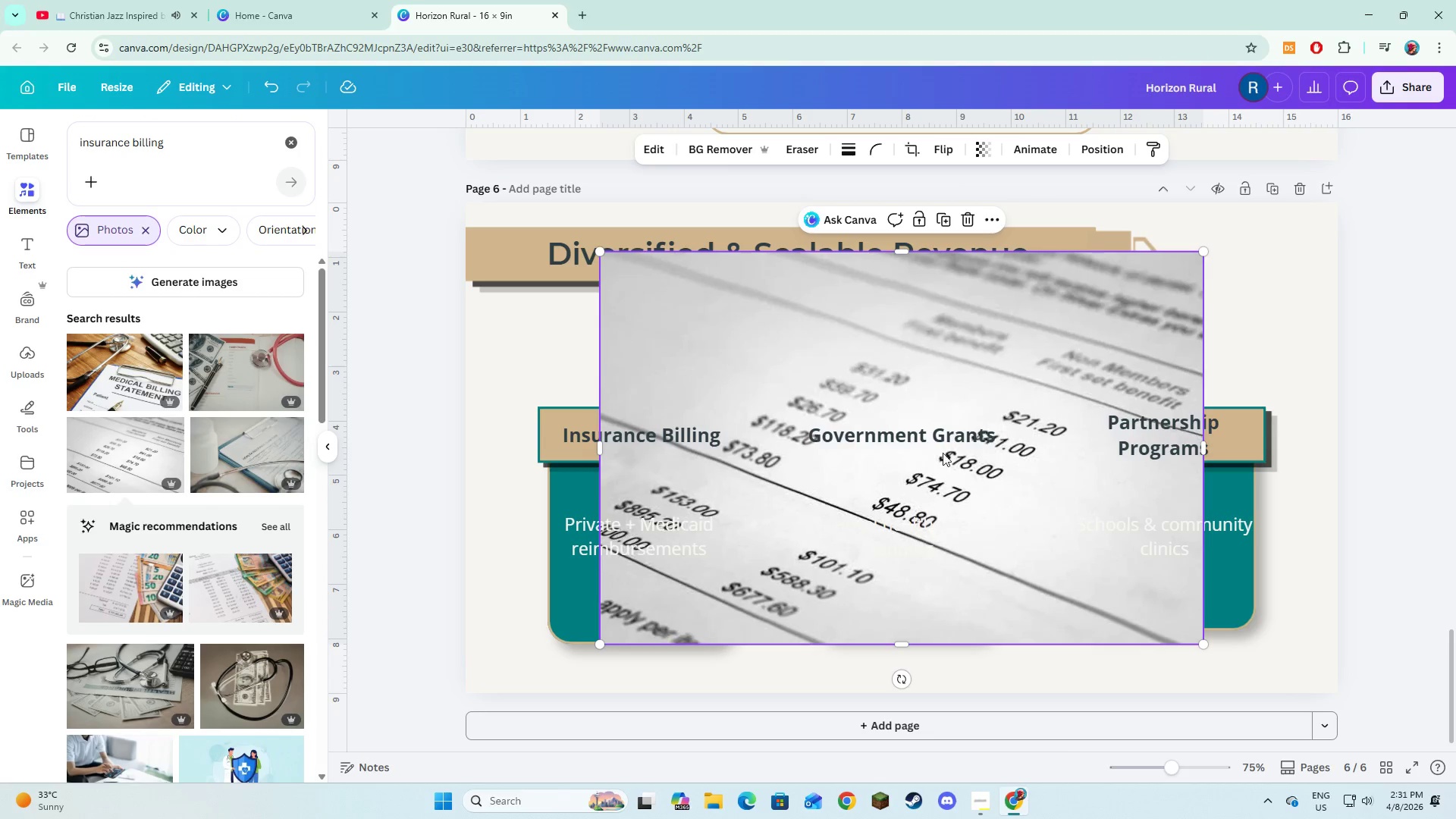 
left_click_drag(start_coordinate=[929, 367], to_coordinate=[1068, 356])
 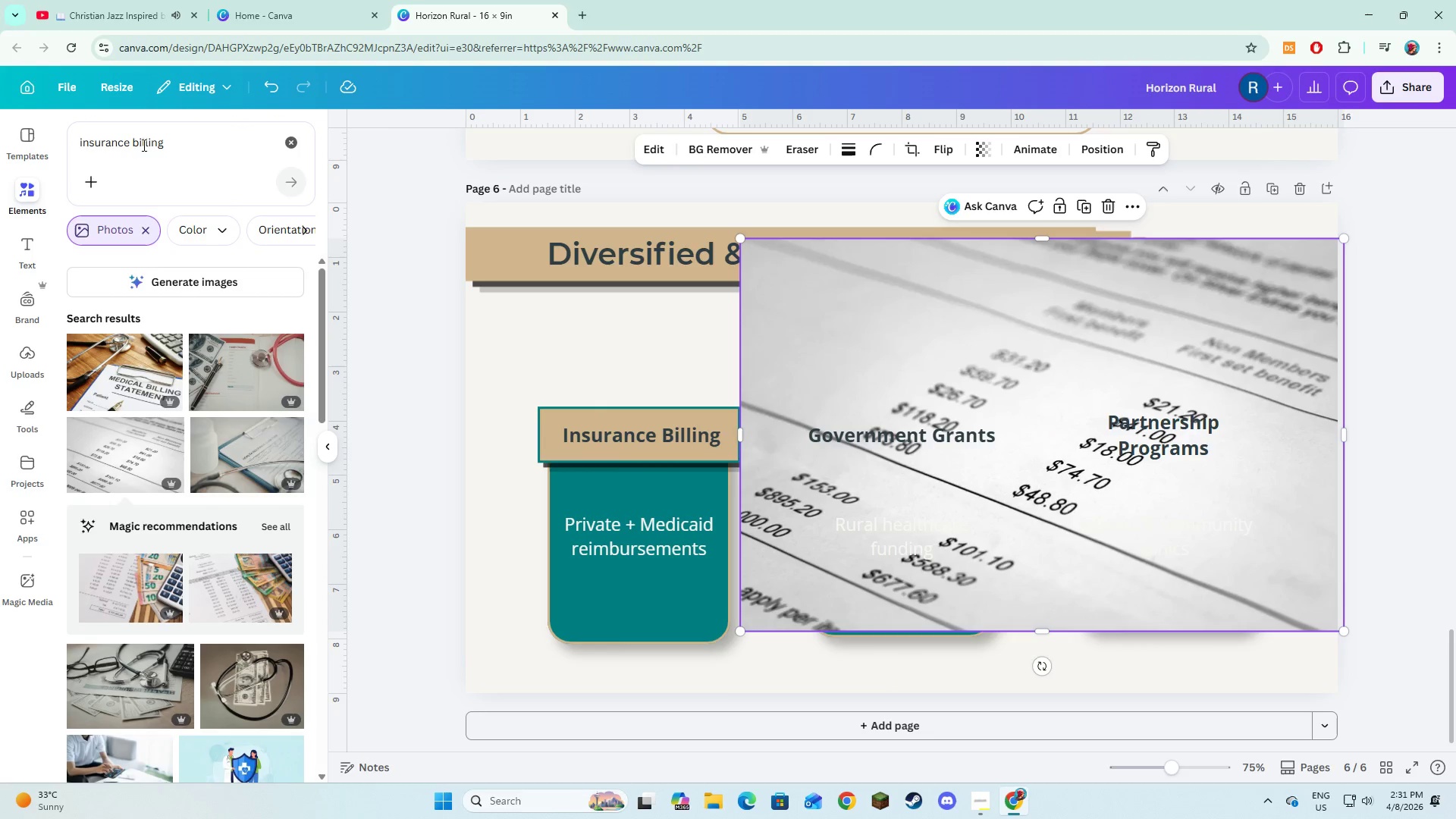 
left_click([285, 140])
 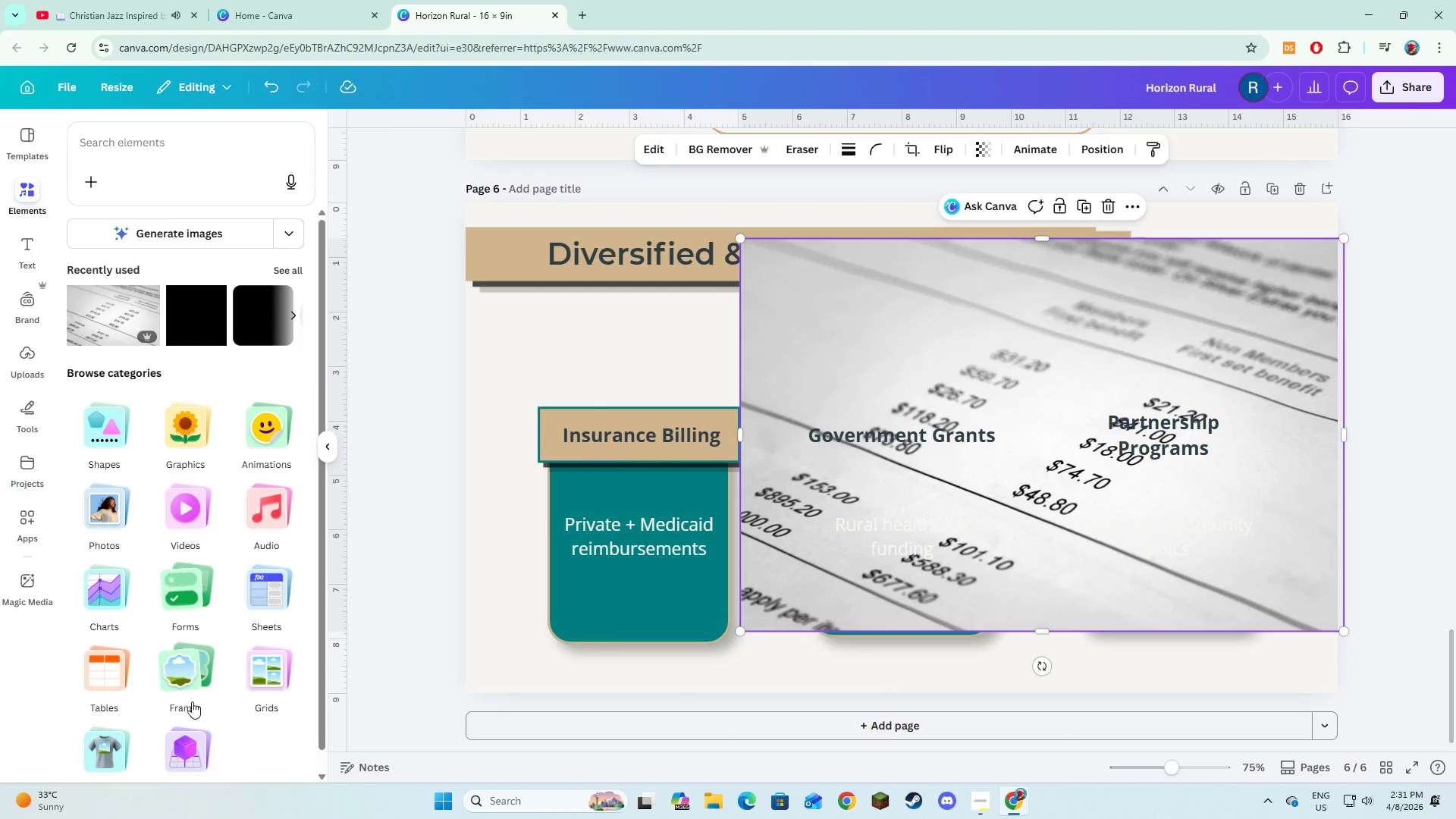 
left_click([187, 651])
 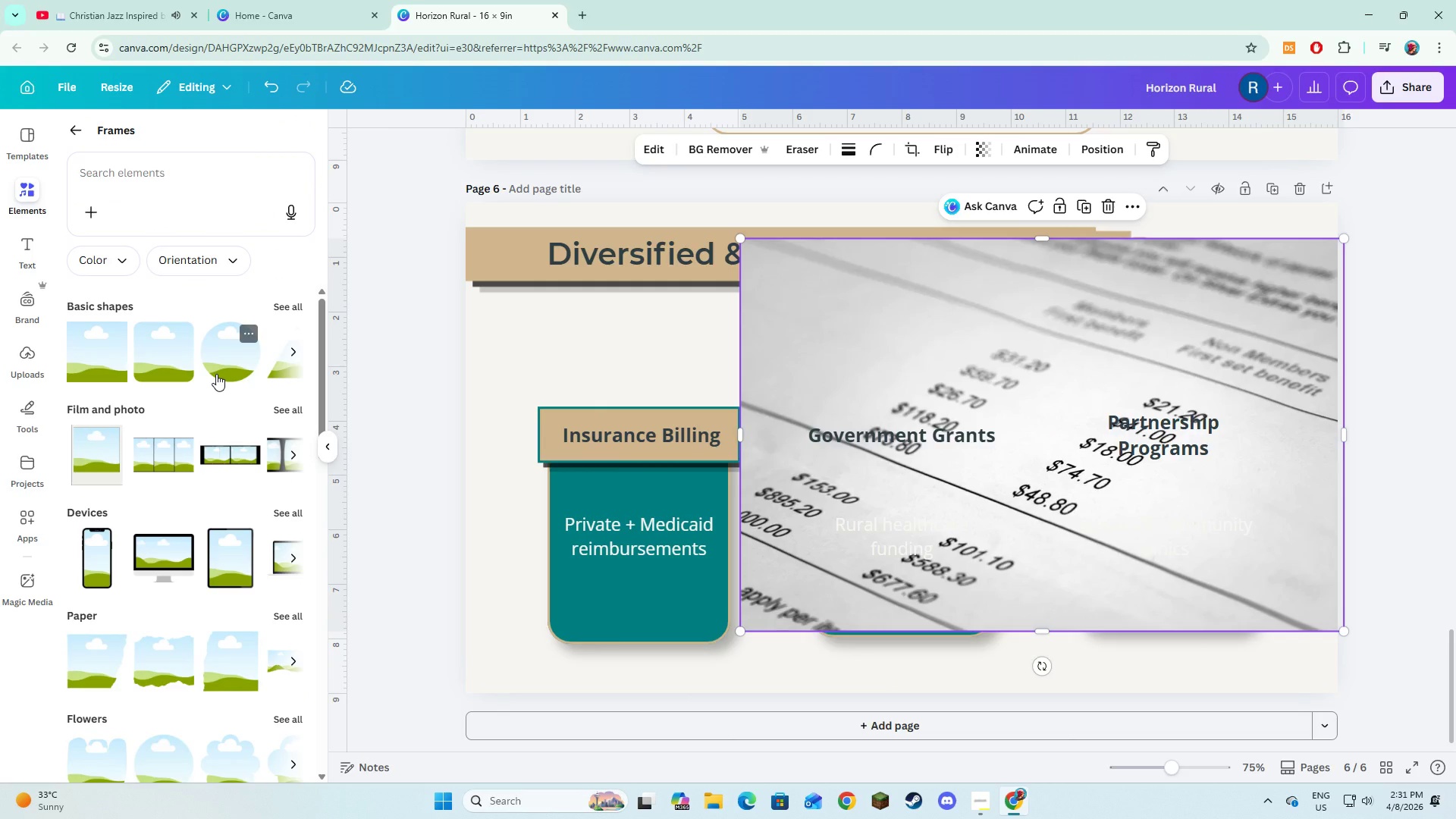 
wait(5.48)
 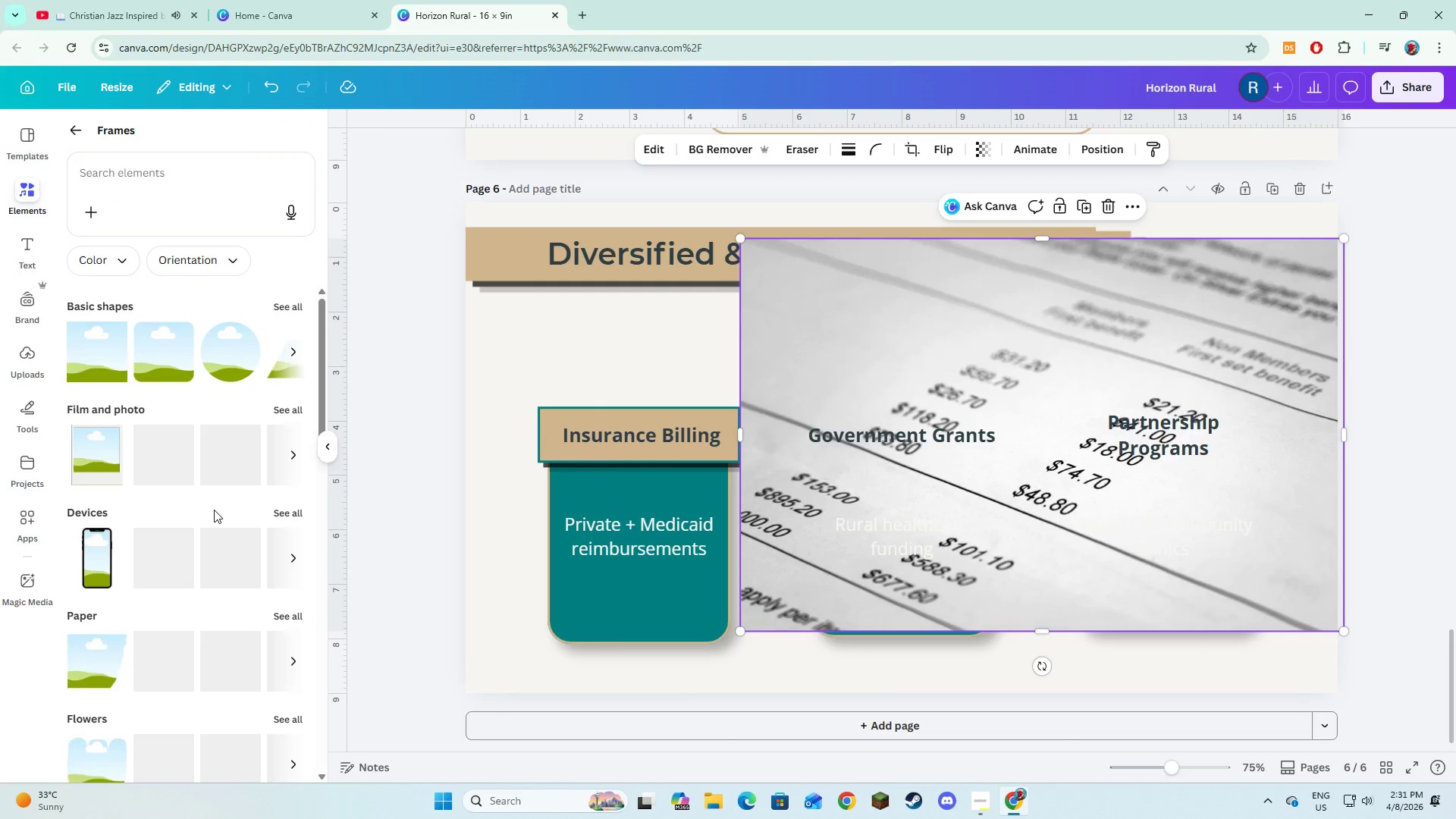 
left_click([229, 372])
 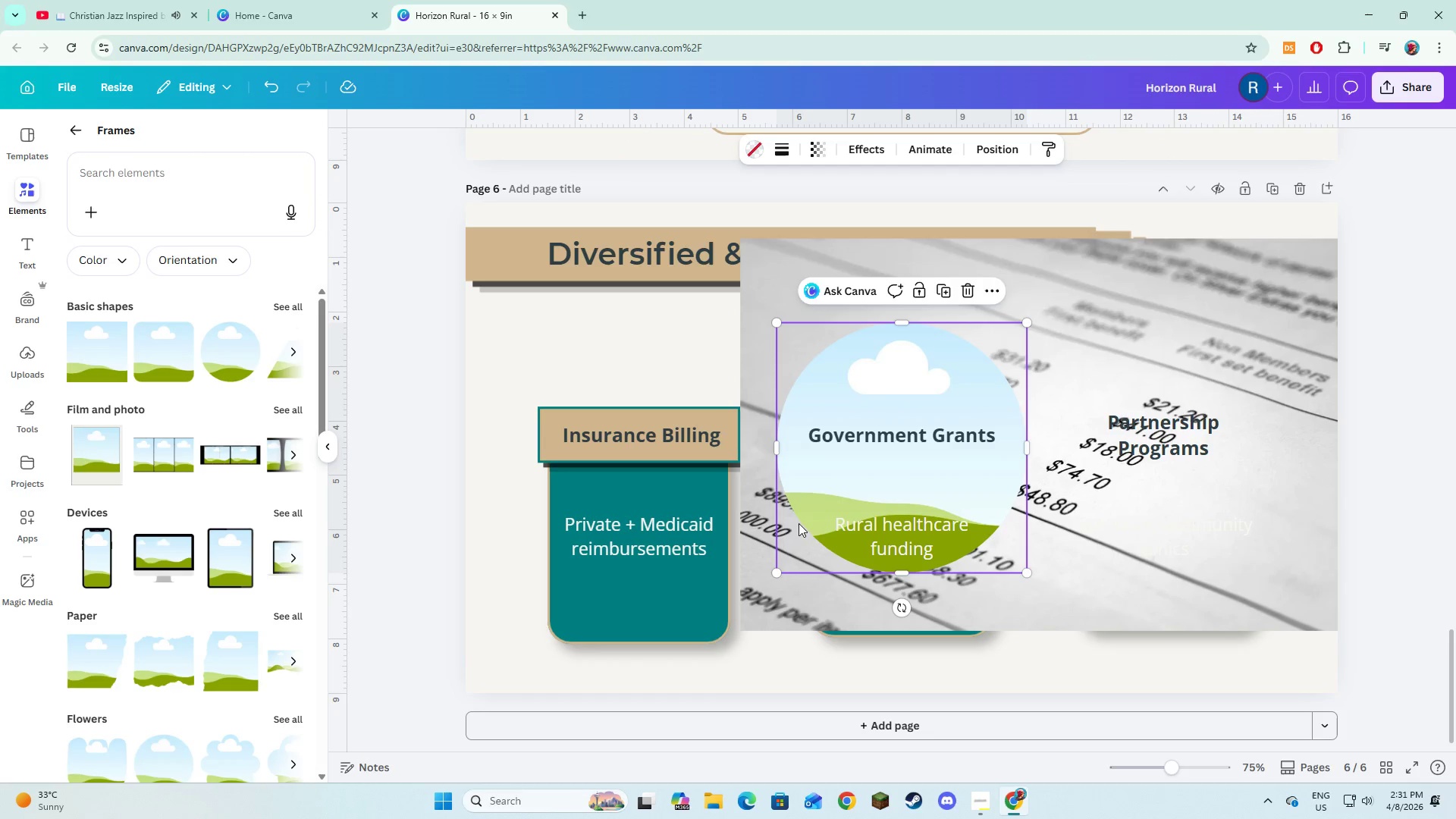 
left_click_drag(start_coordinate=[802, 487], to_coordinate=[568, 376])
 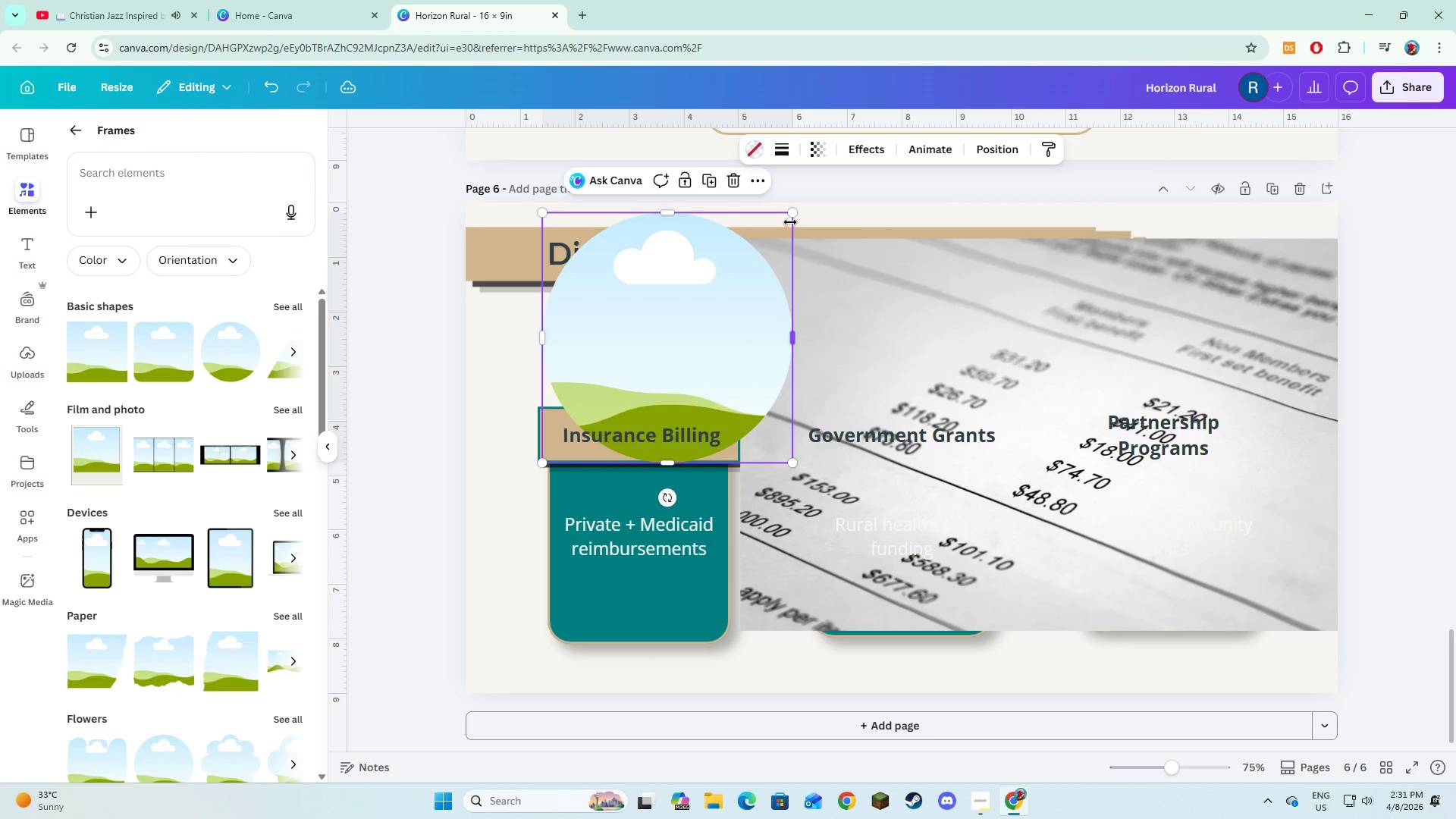 
left_click_drag(start_coordinate=[794, 207], to_coordinate=[661, 384])
 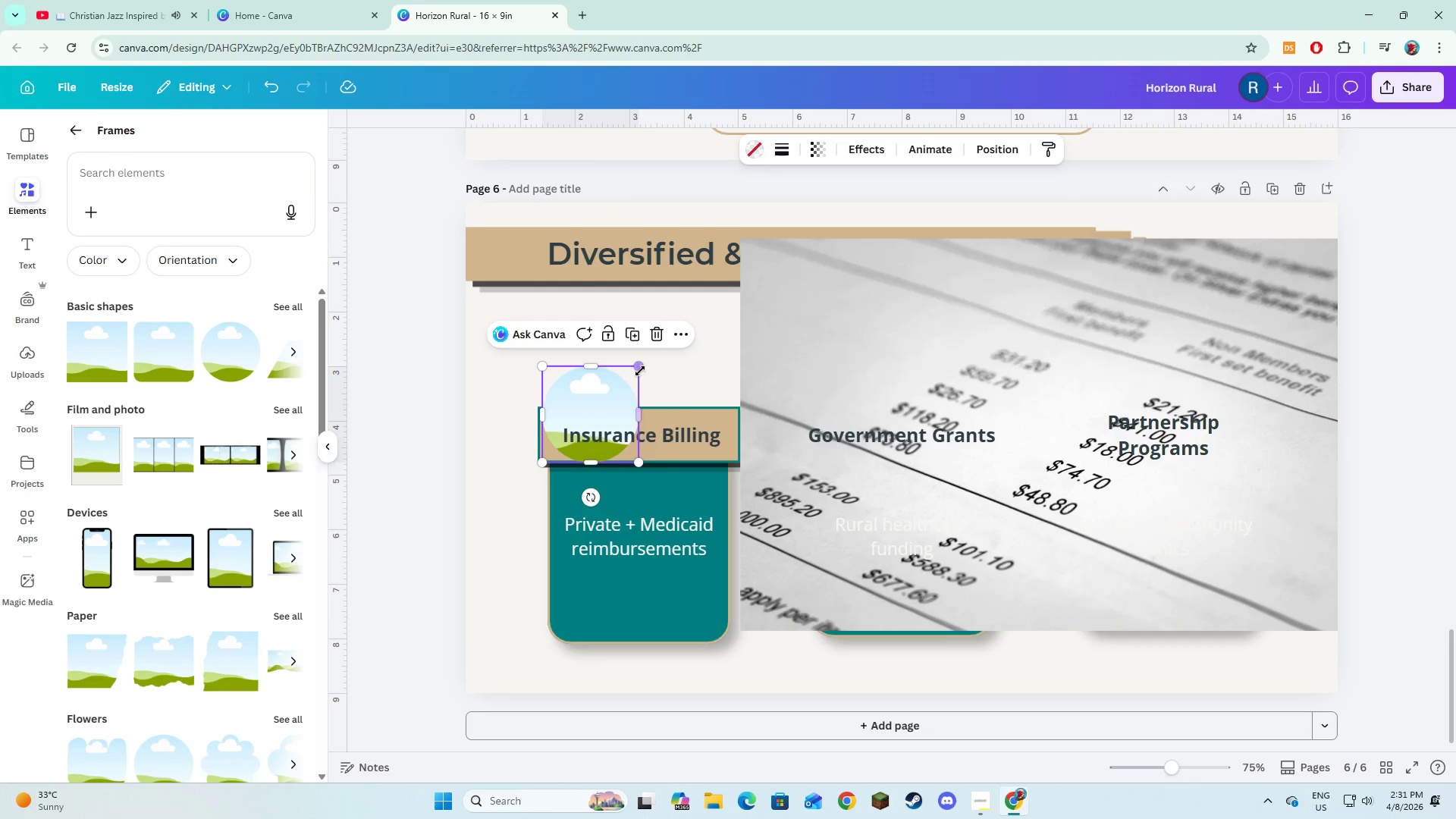 
left_click_drag(start_coordinate=[640, 369], to_coordinate=[689, 356])
 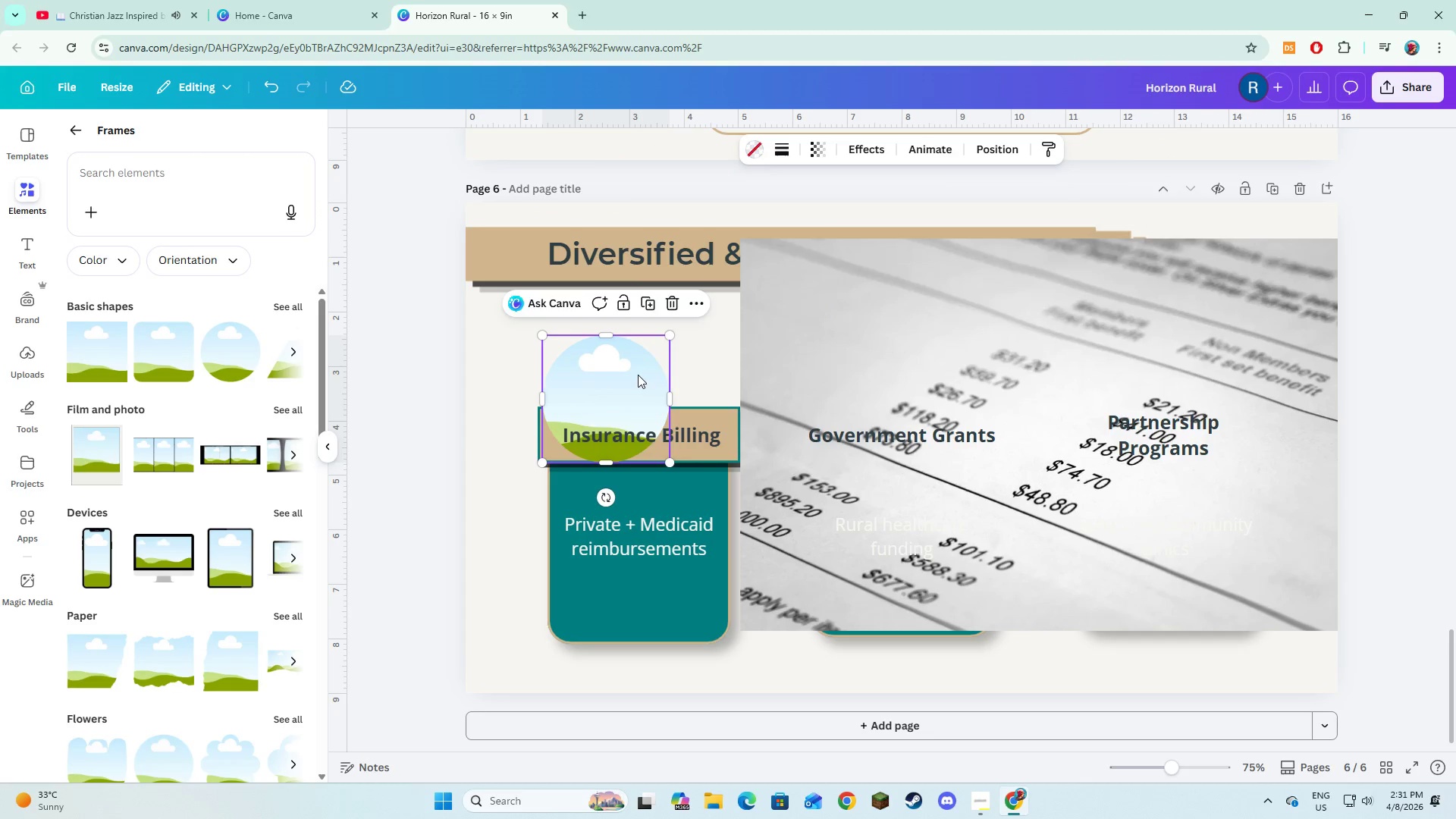 
left_click_drag(start_coordinate=[638, 375], to_coordinate=[679, 335])
 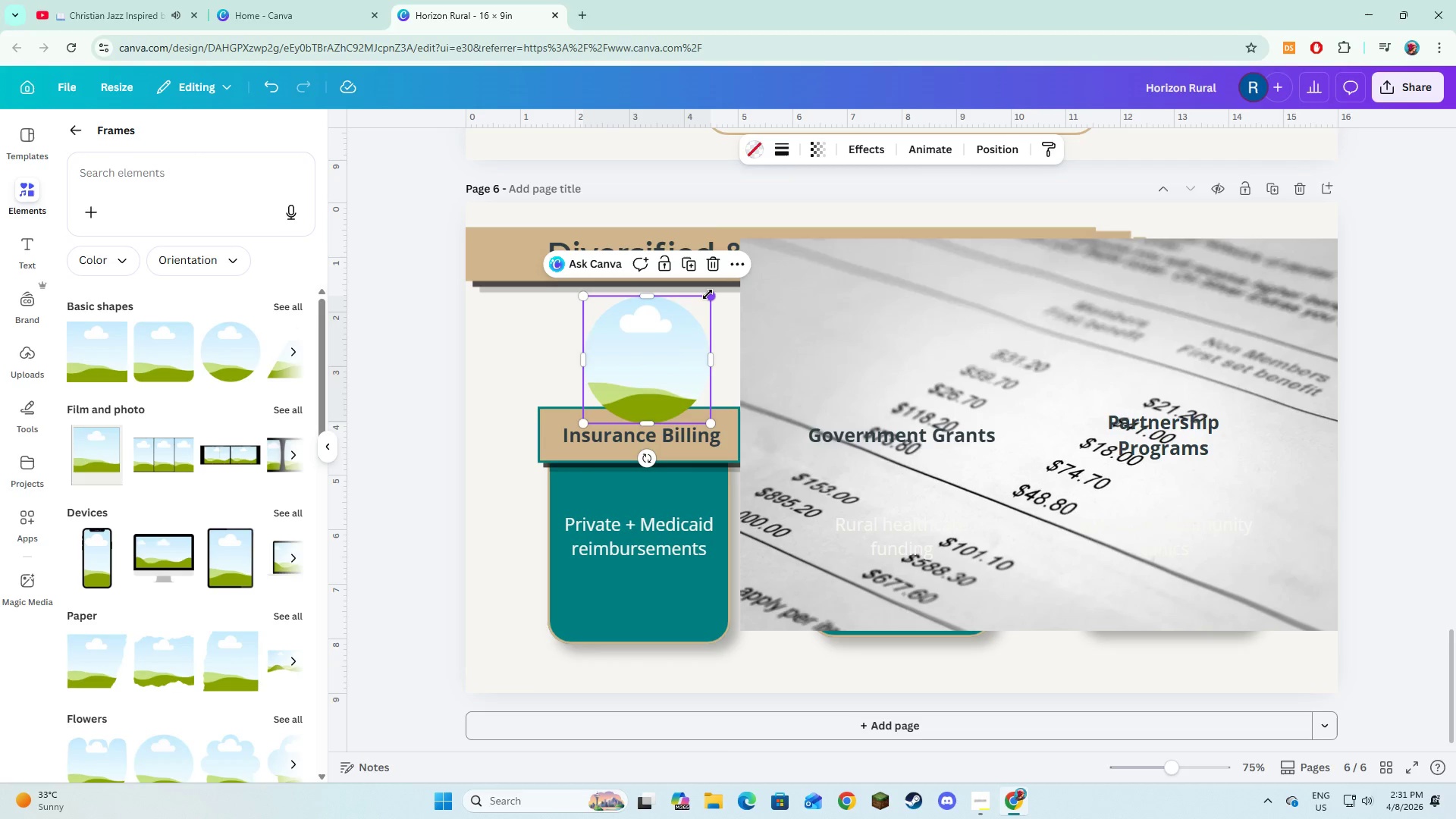 
left_click_drag(start_coordinate=[708, 294], to_coordinate=[698, 329])
 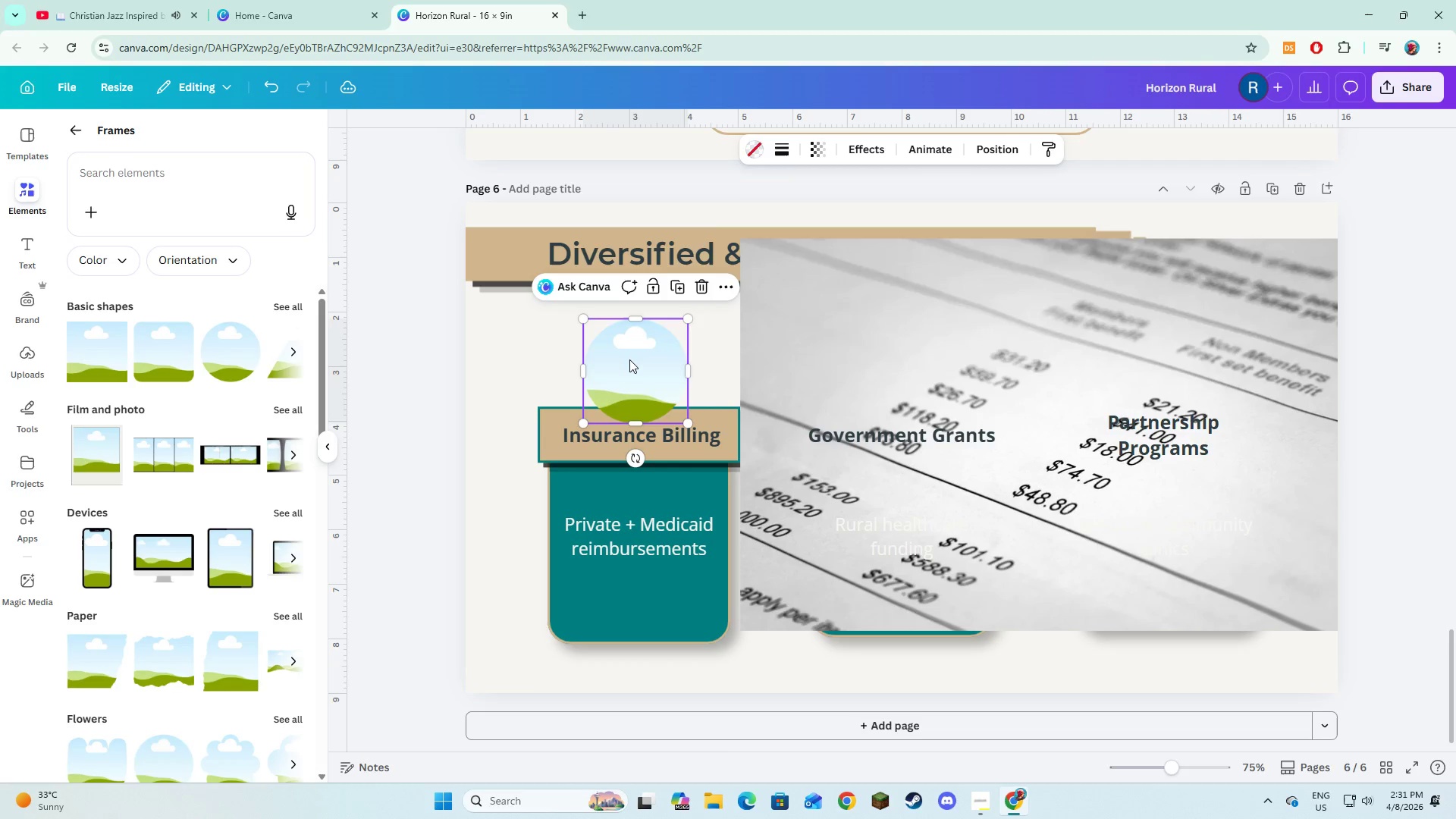 
left_click_drag(start_coordinate=[629, 359], to_coordinate=[634, 353])
 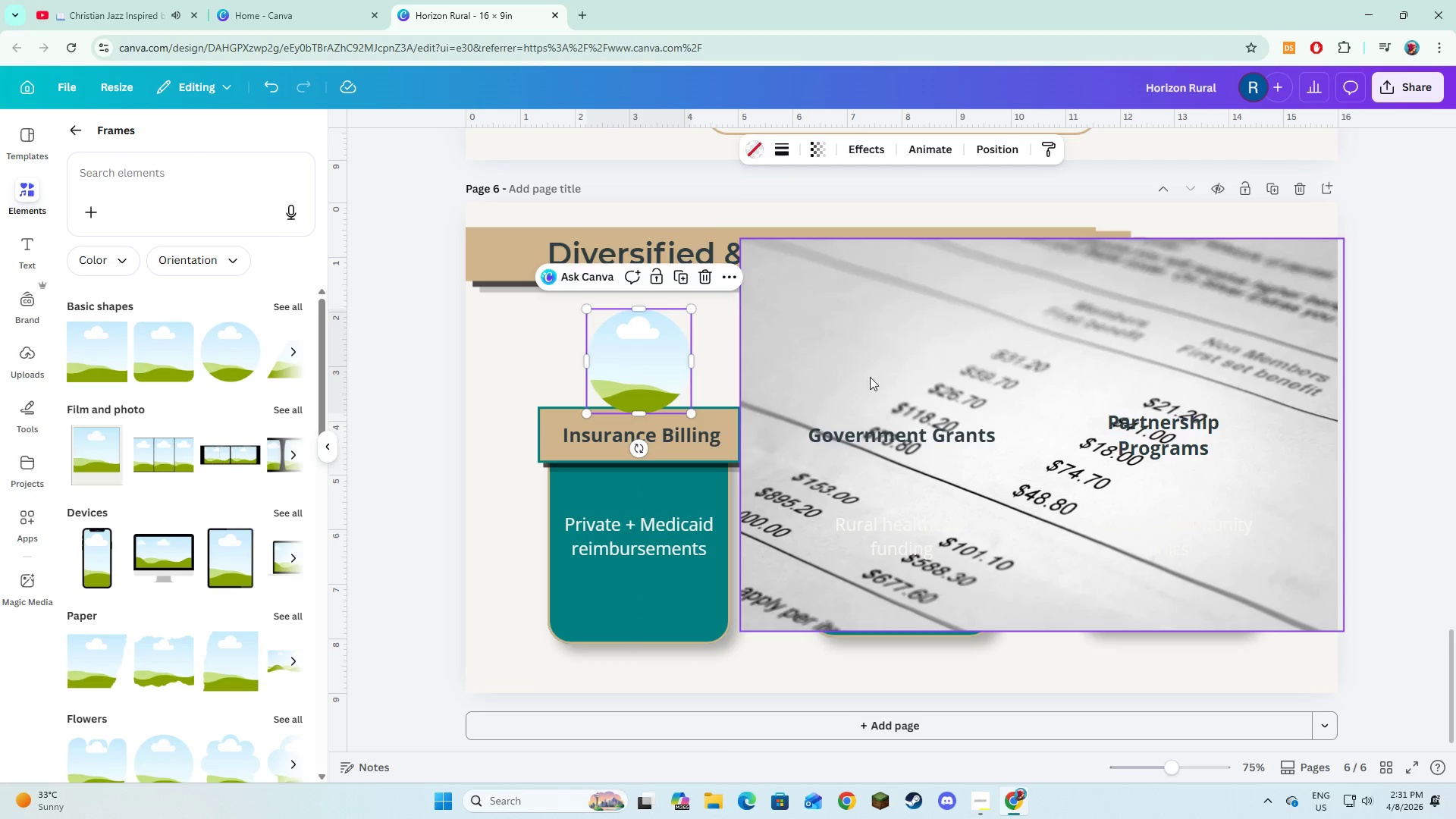 
left_click_drag(start_coordinate=[876, 362], to_coordinate=[642, 359])
 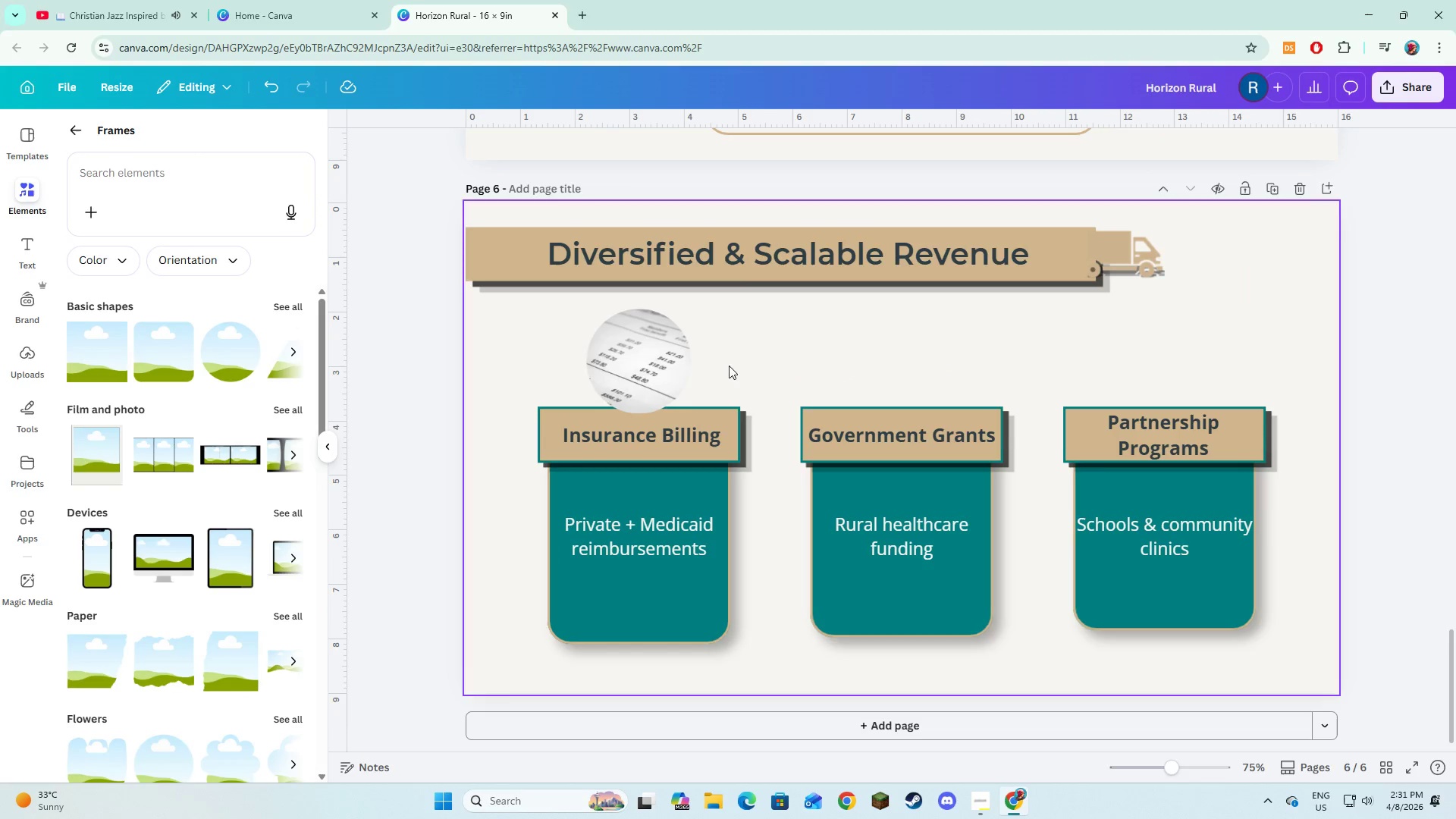 
left_click([633, 354])
 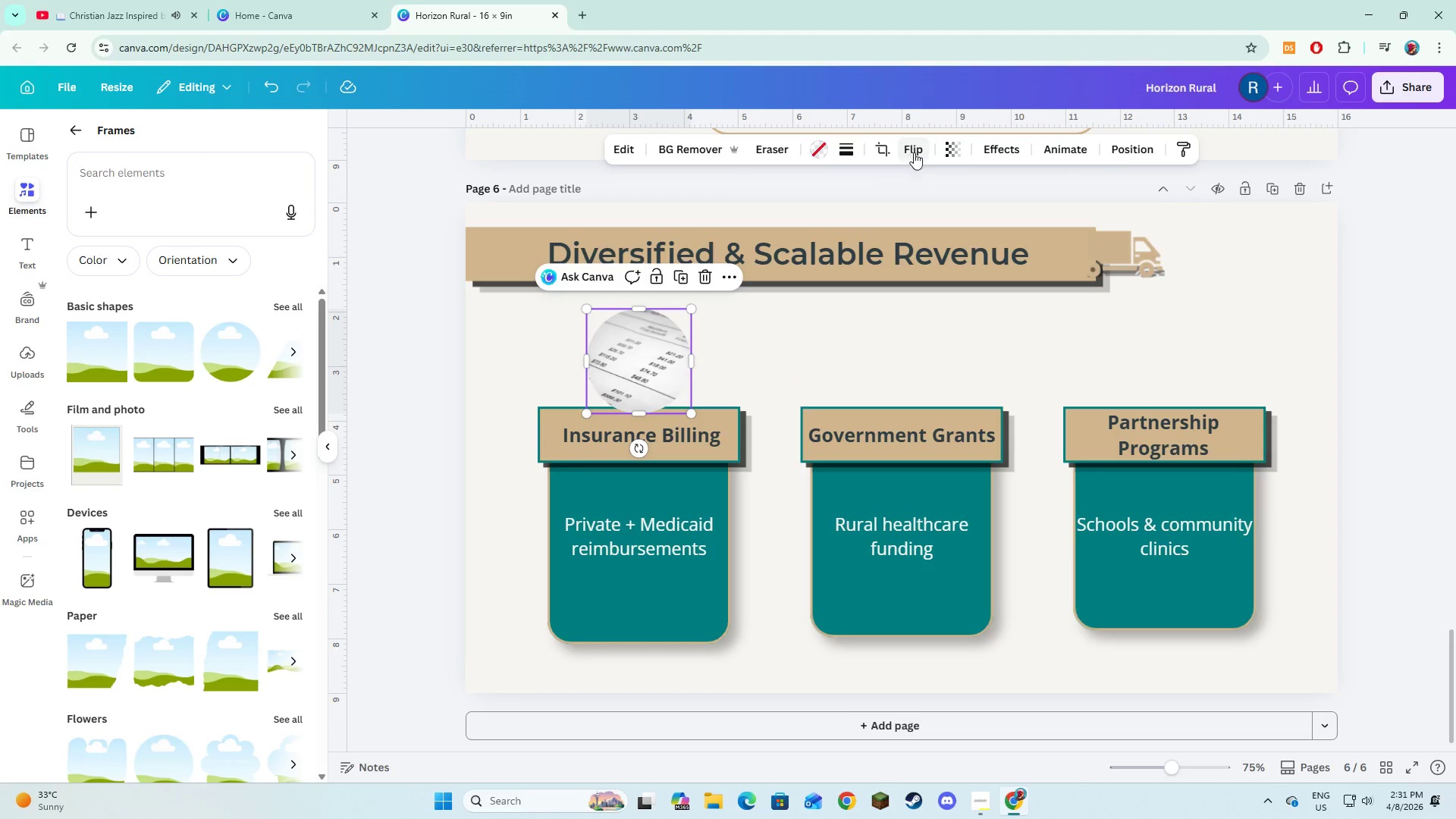 
left_click([984, 152])
 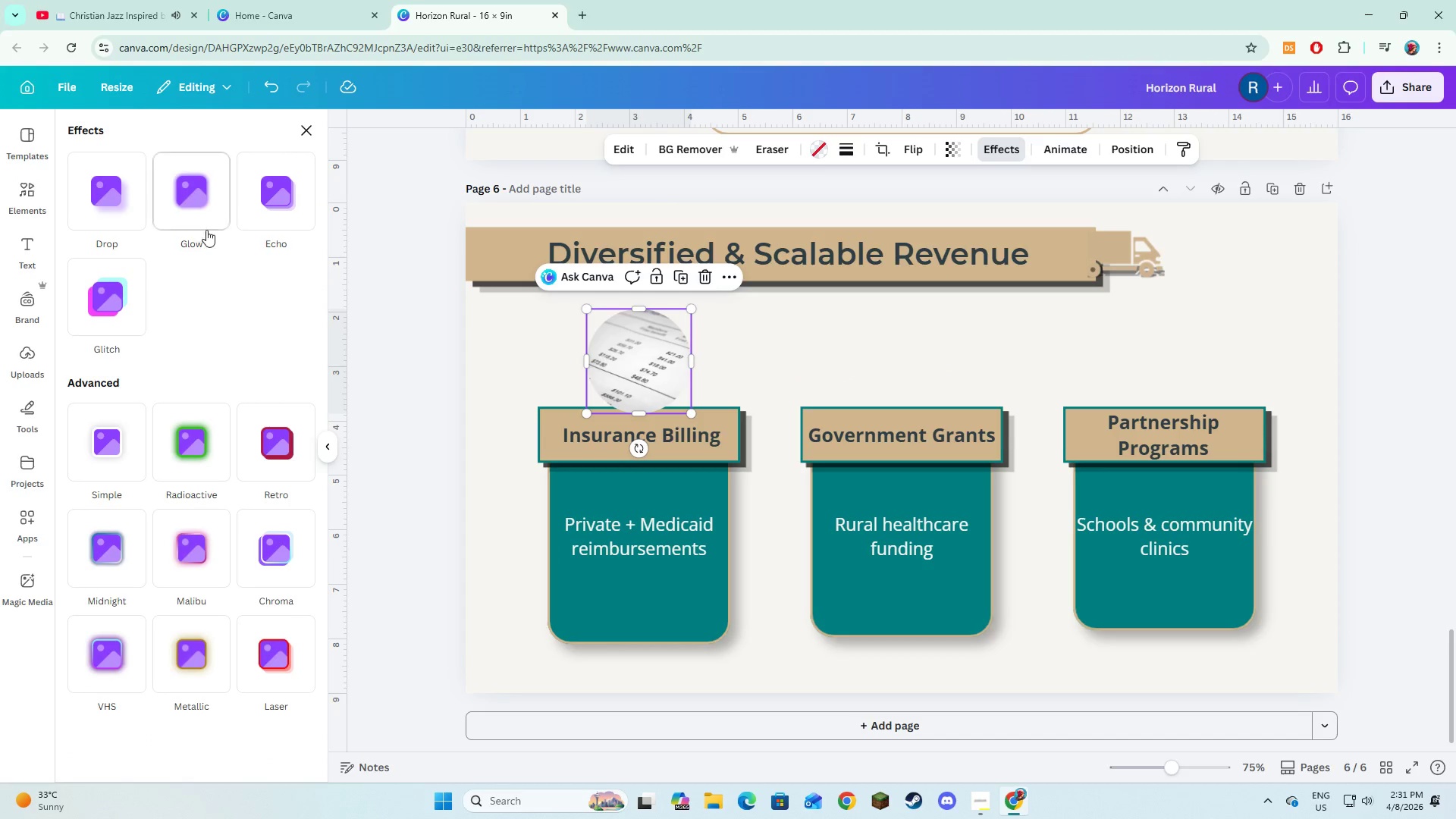 
left_click([282, 212])
 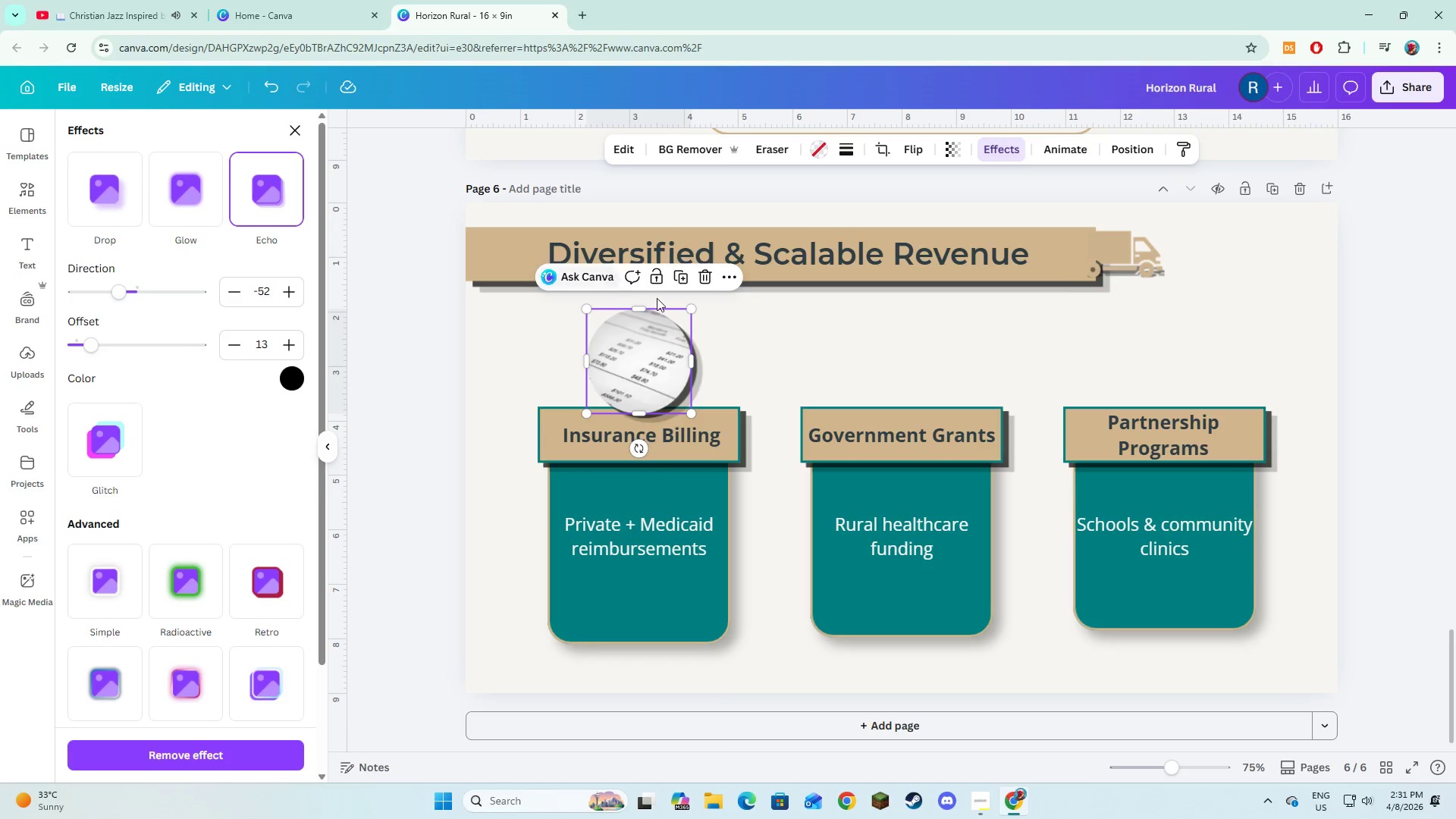 
left_click([755, 347])
 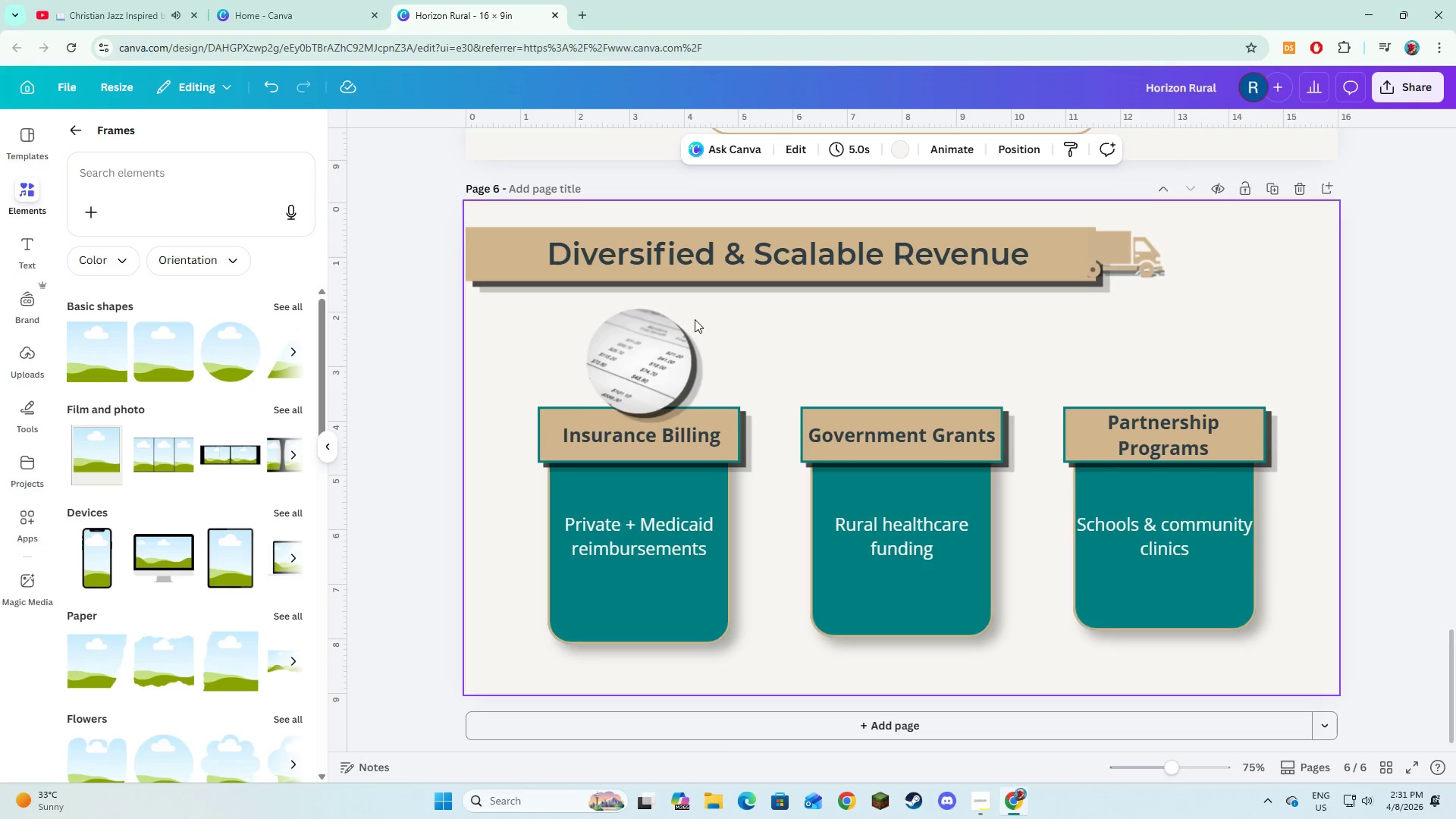 
left_click([653, 347])
 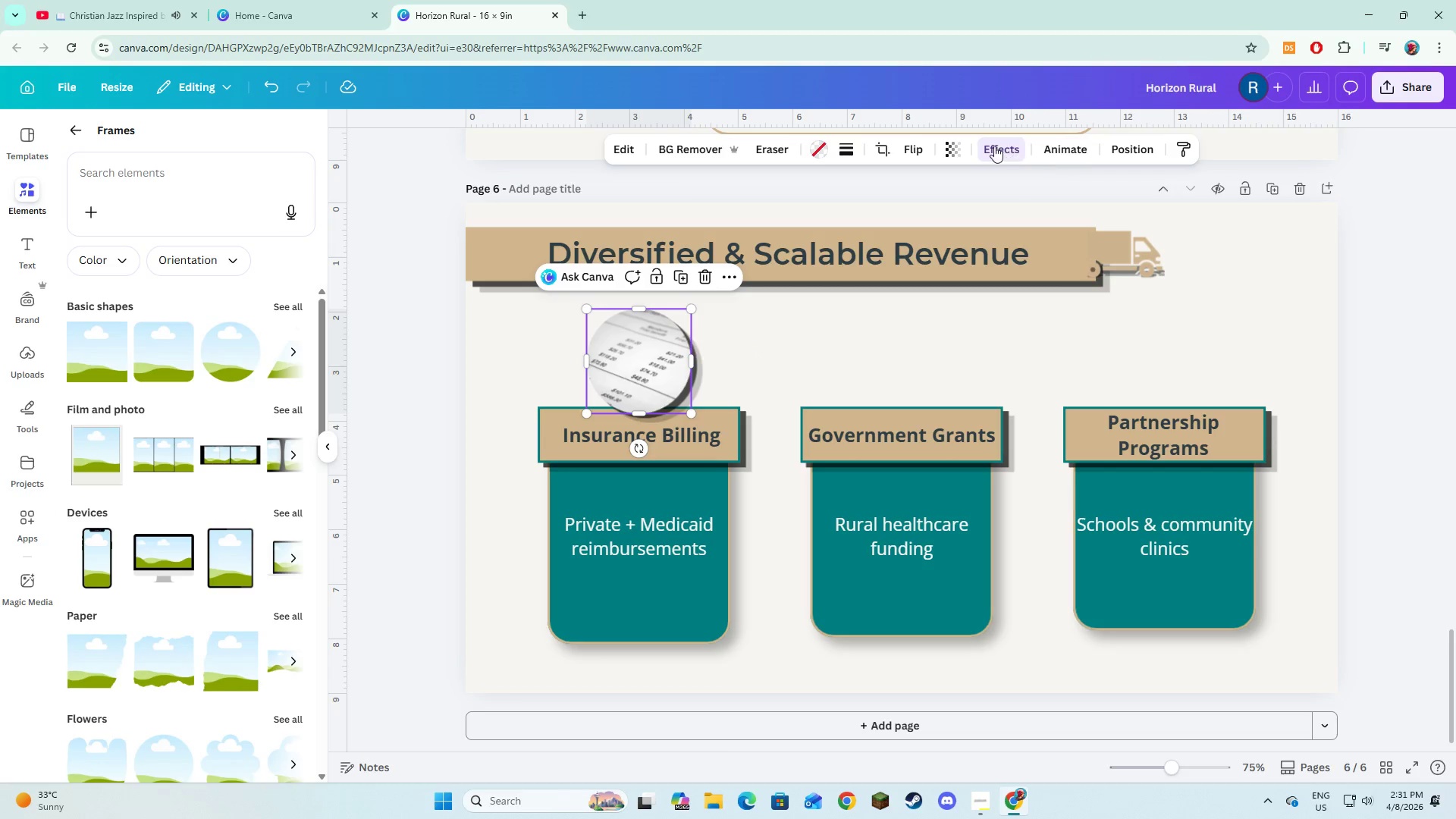 
left_click([994, 146])
 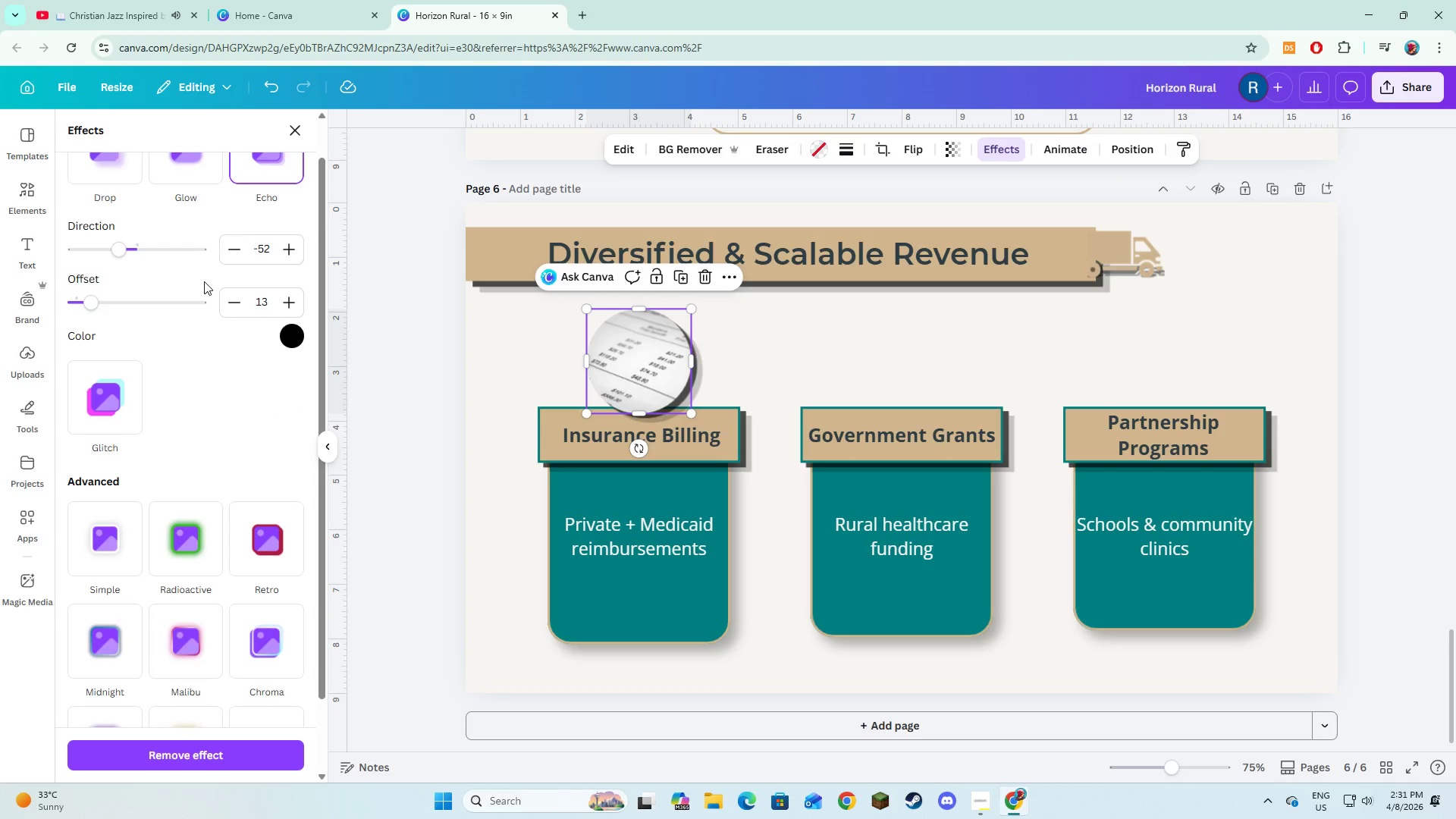 
scroll: coordinate [238, 305], scroll_direction: up, amount: 2.0
 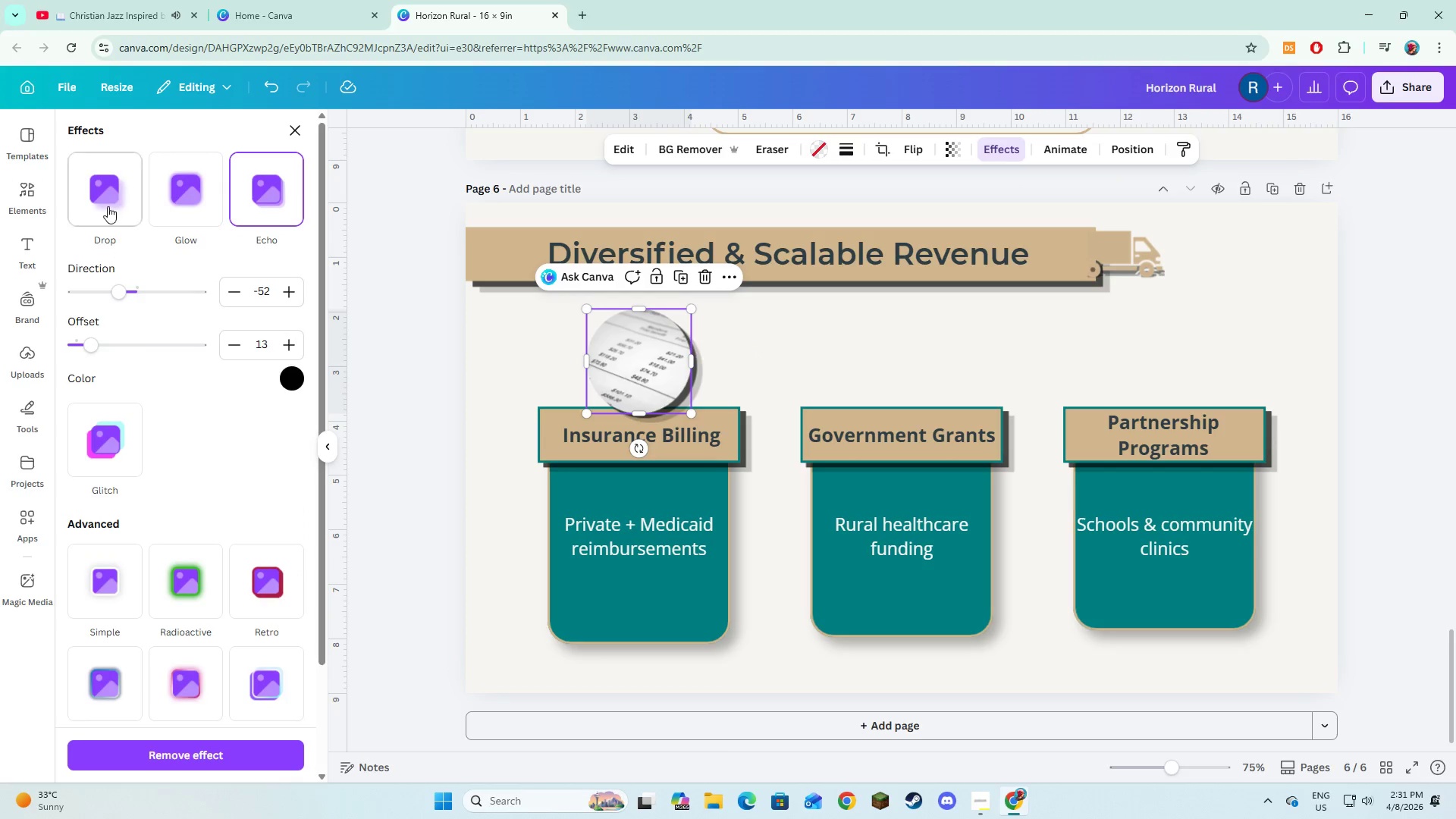 
left_click([102, 198])
 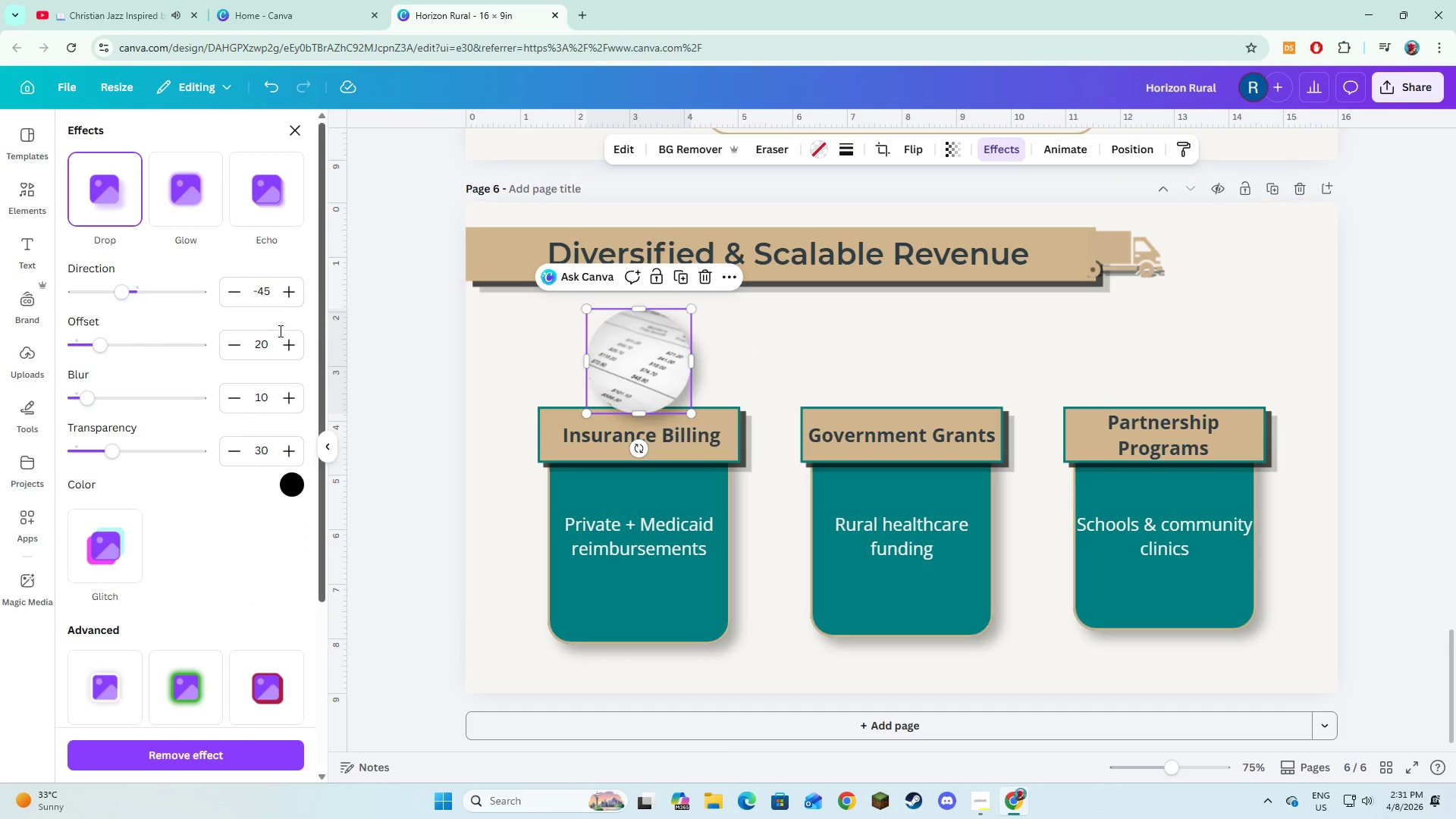 
left_click([184, 212])
 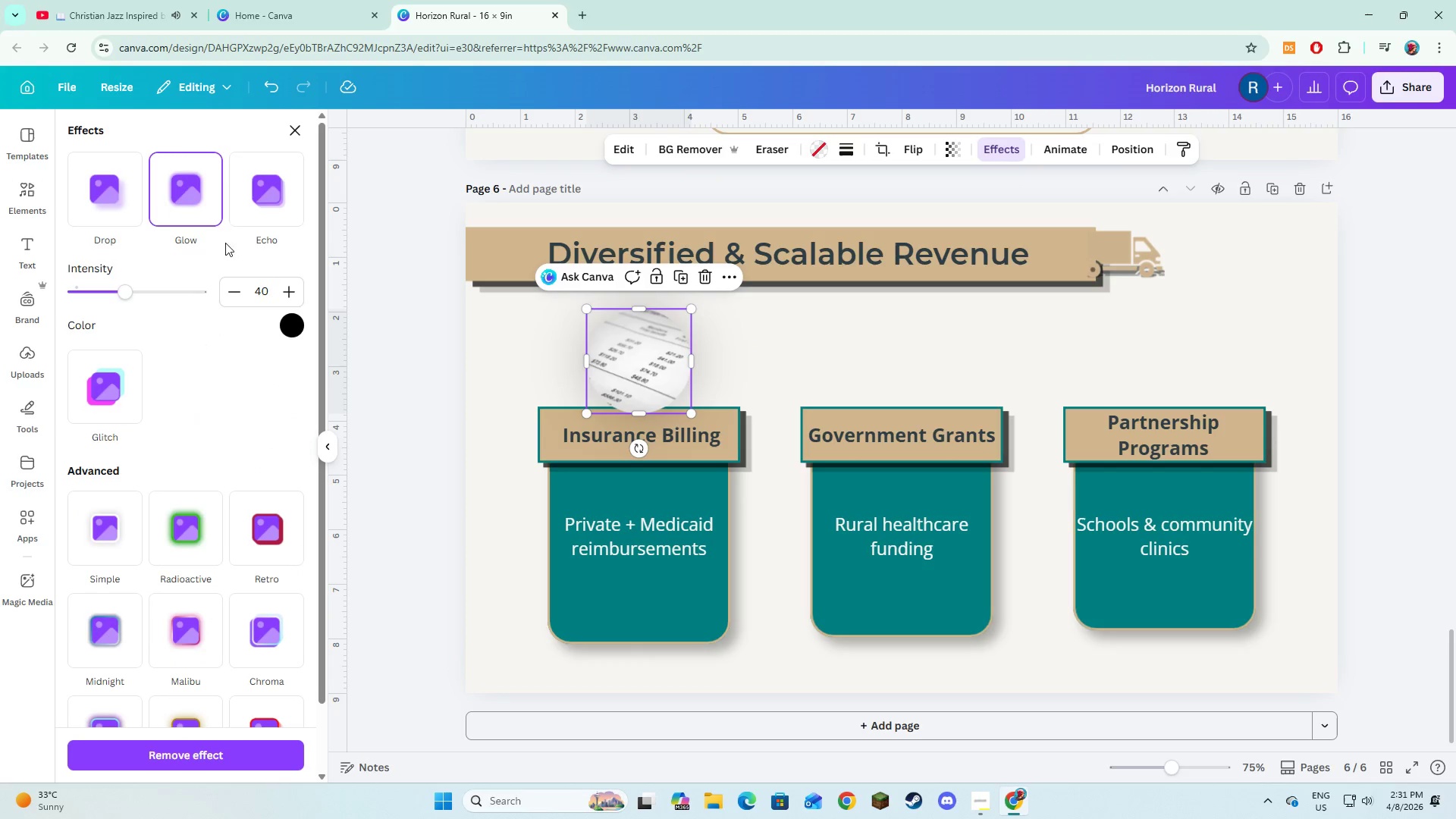 
left_click([243, 207])
 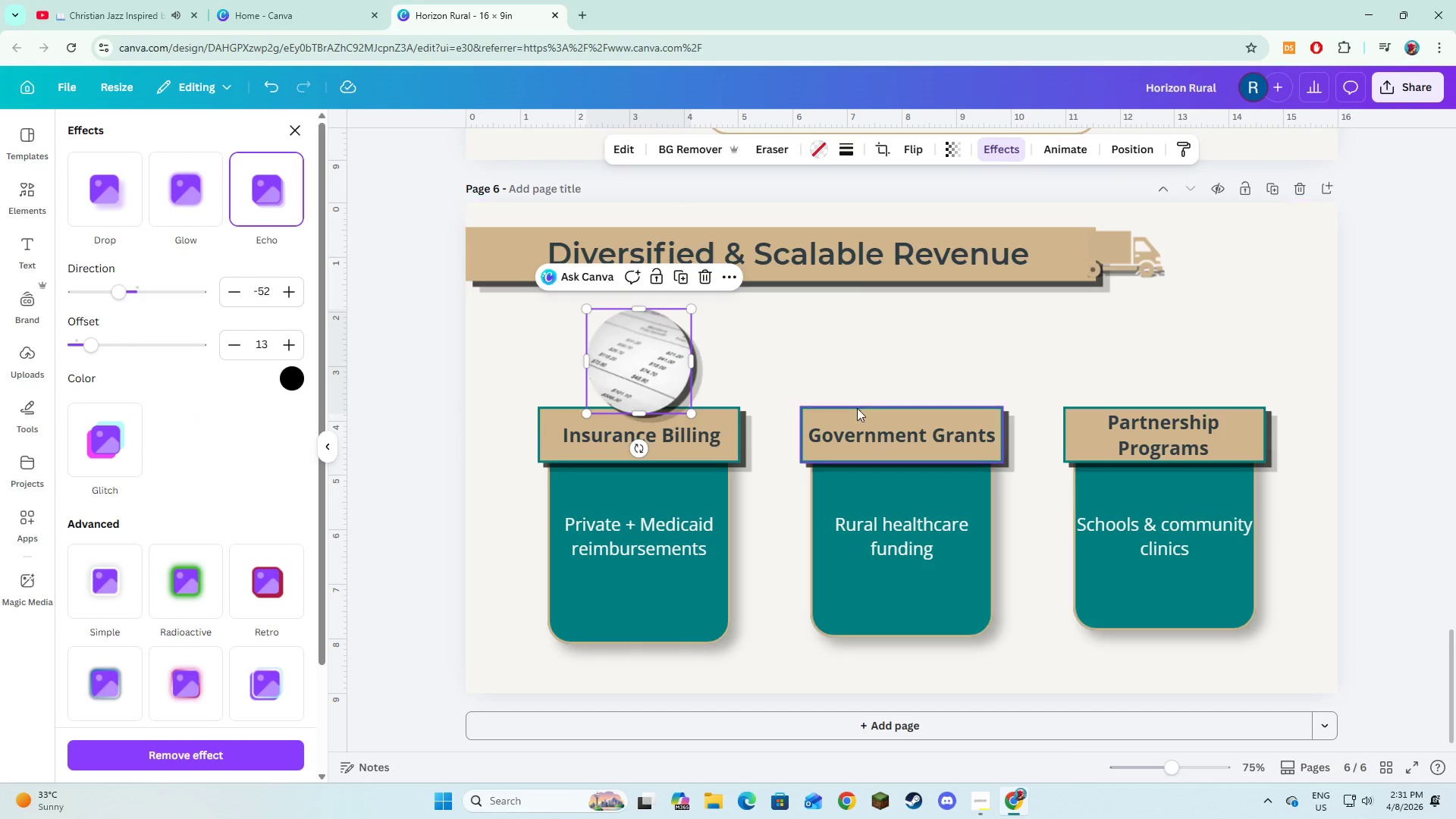 
left_click([832, 349])
 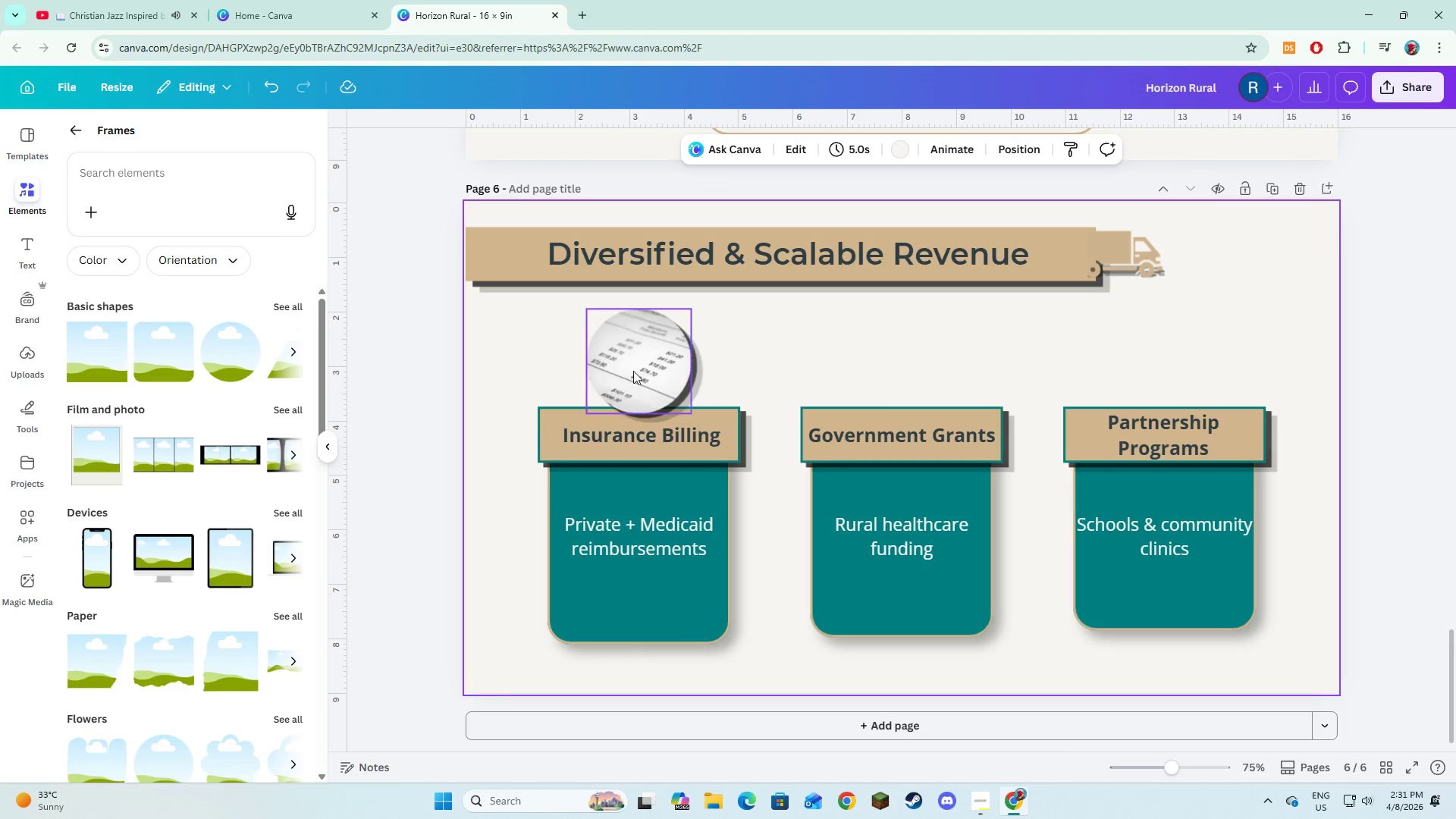 
left_click([633, 371])
 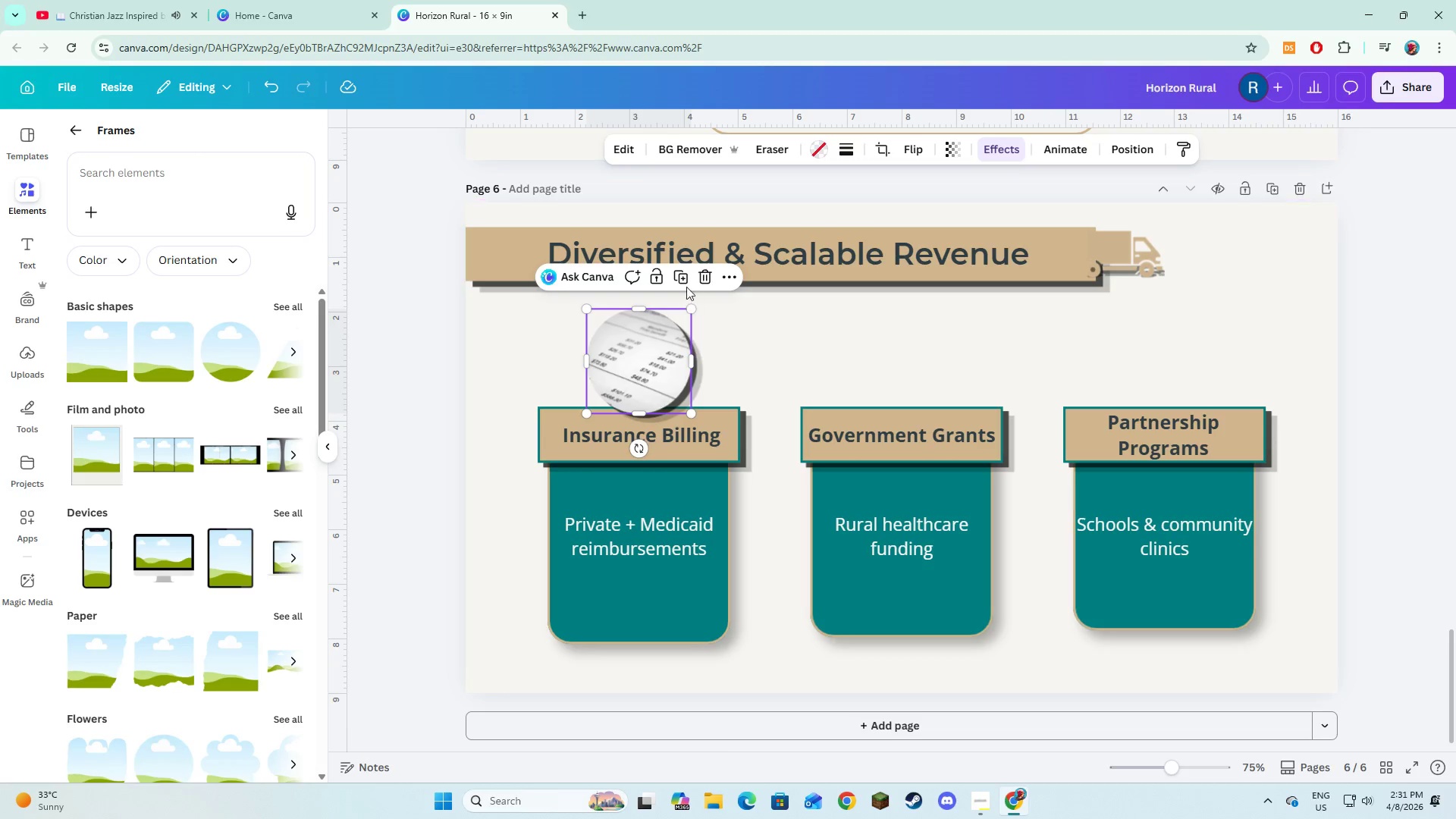 
left_click([686, 280])
 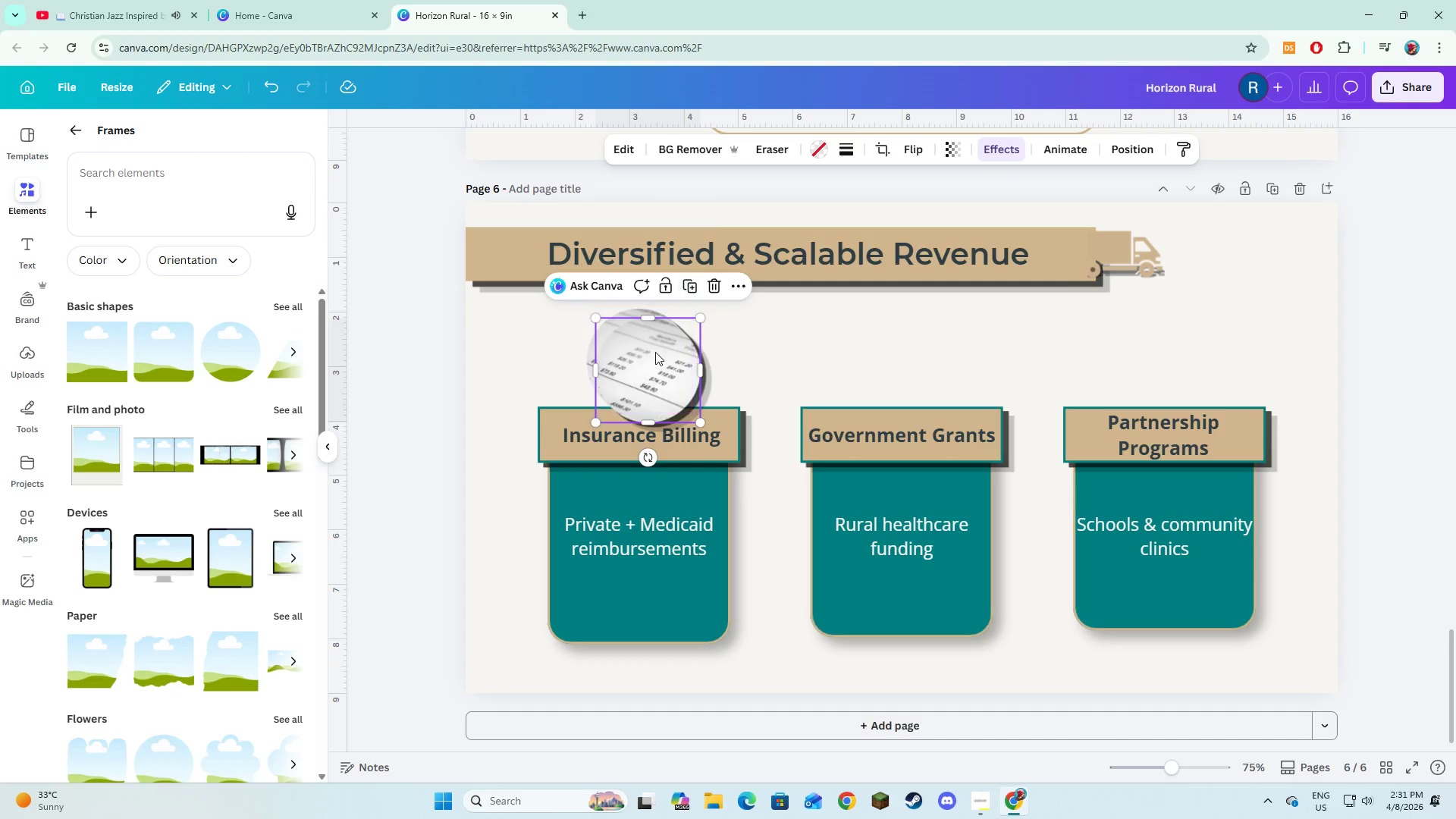 
left_click_drag(start_coordinate=[655, 352], to_coordinate=[911, 344])
 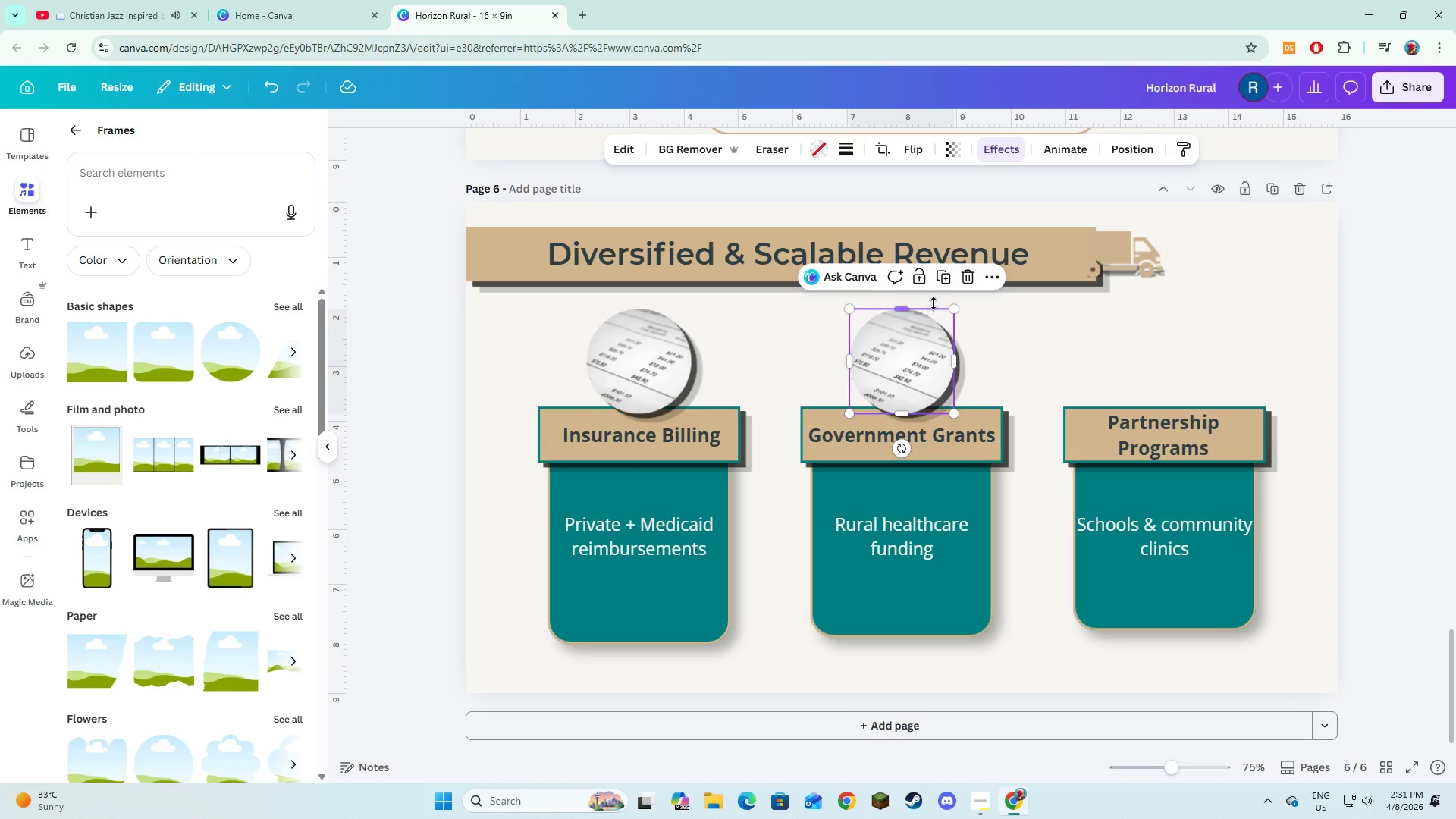 
left_click([944, 284])
 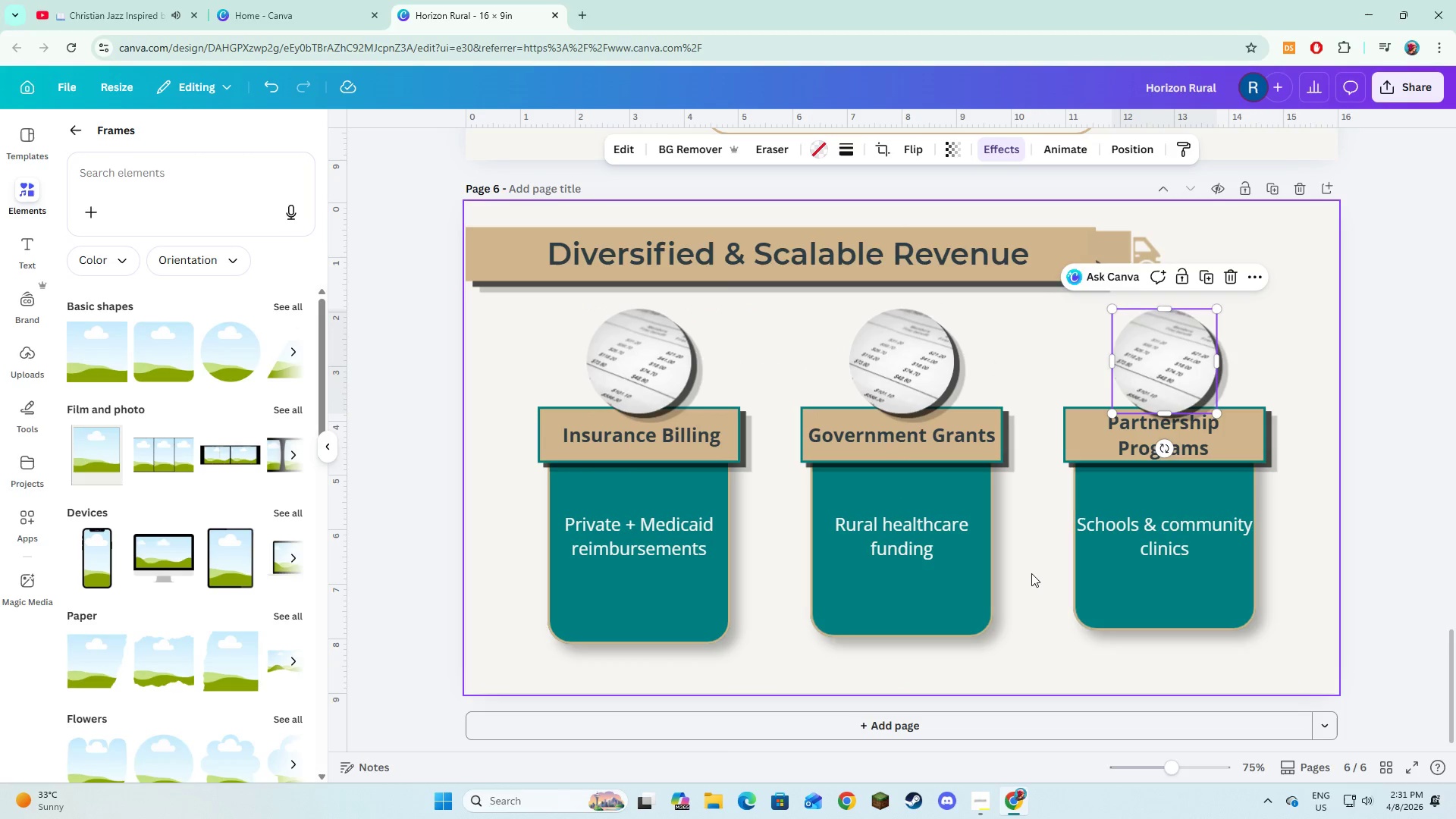 
left_click([1032, 575])
 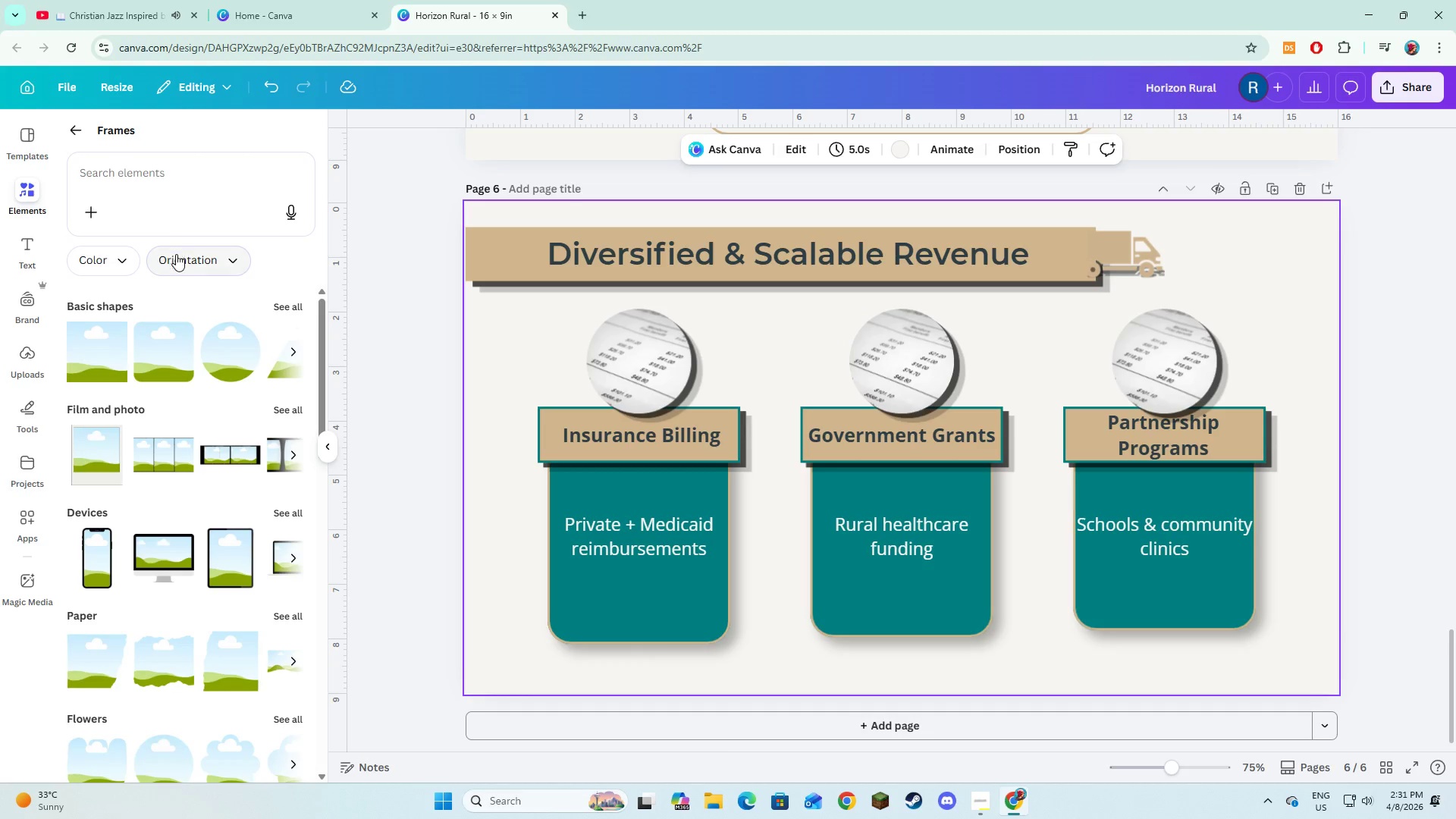 
left_click([62, 135])
 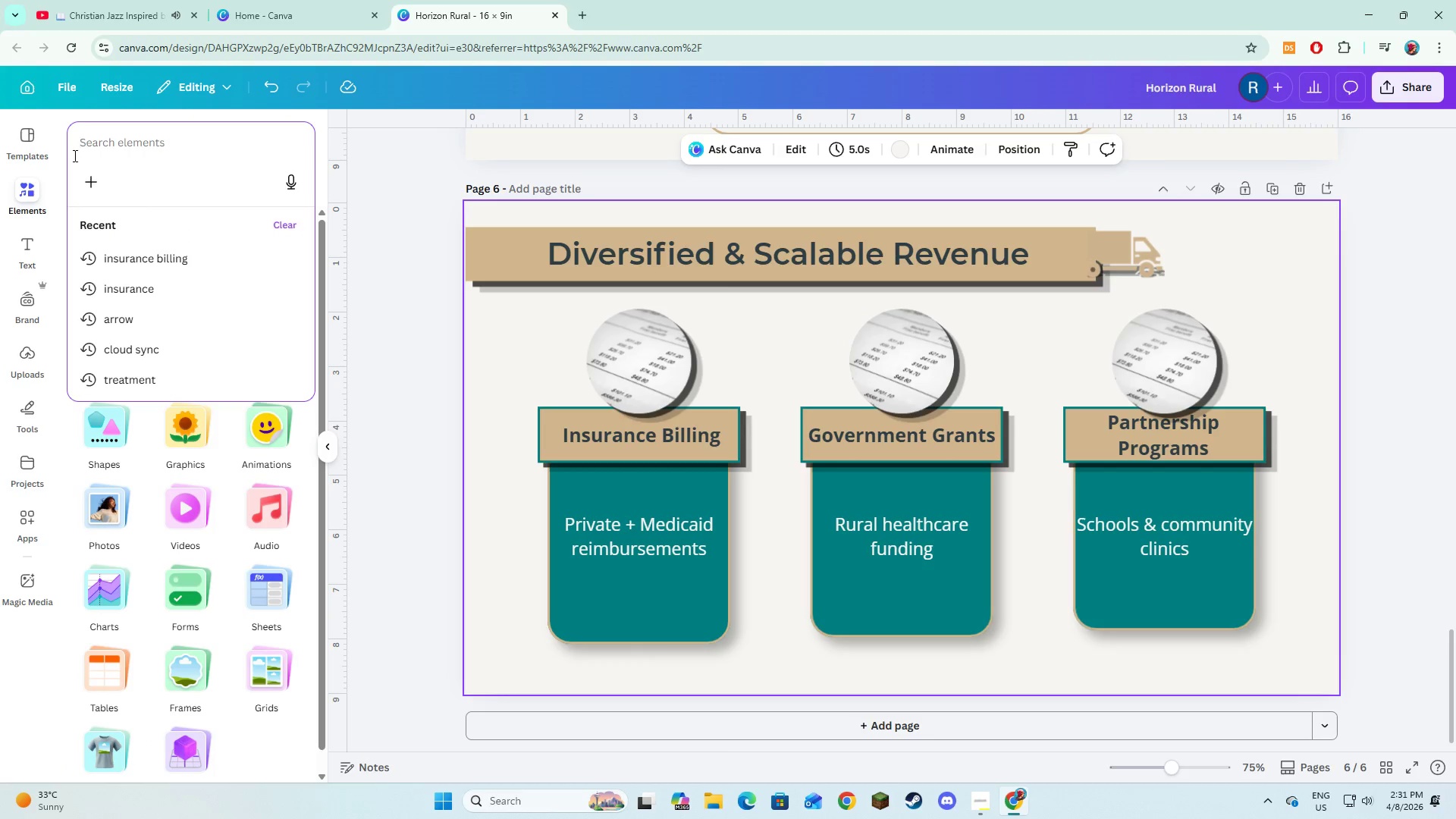 
type(governments grants)
 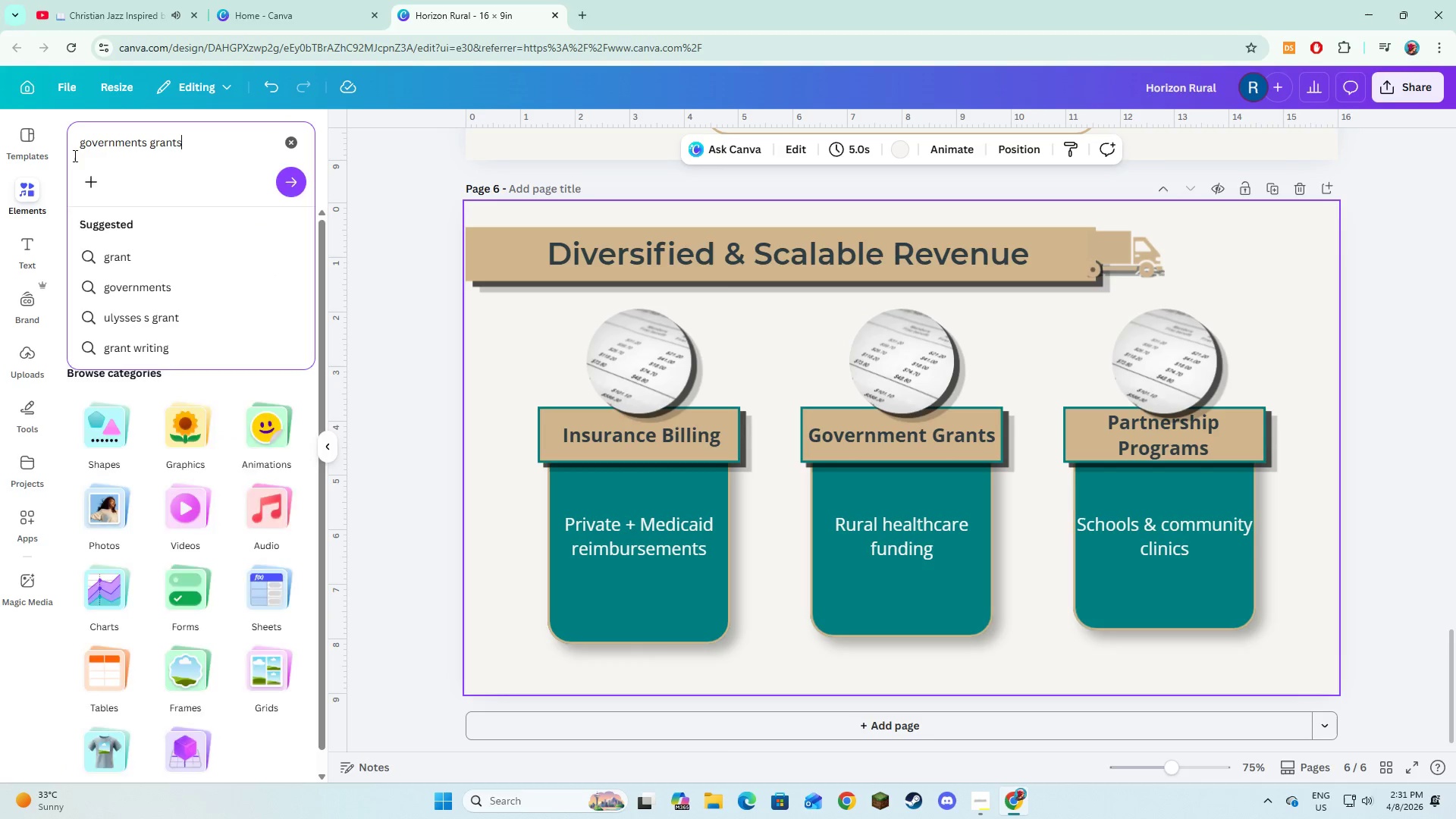 
key(Enter)
 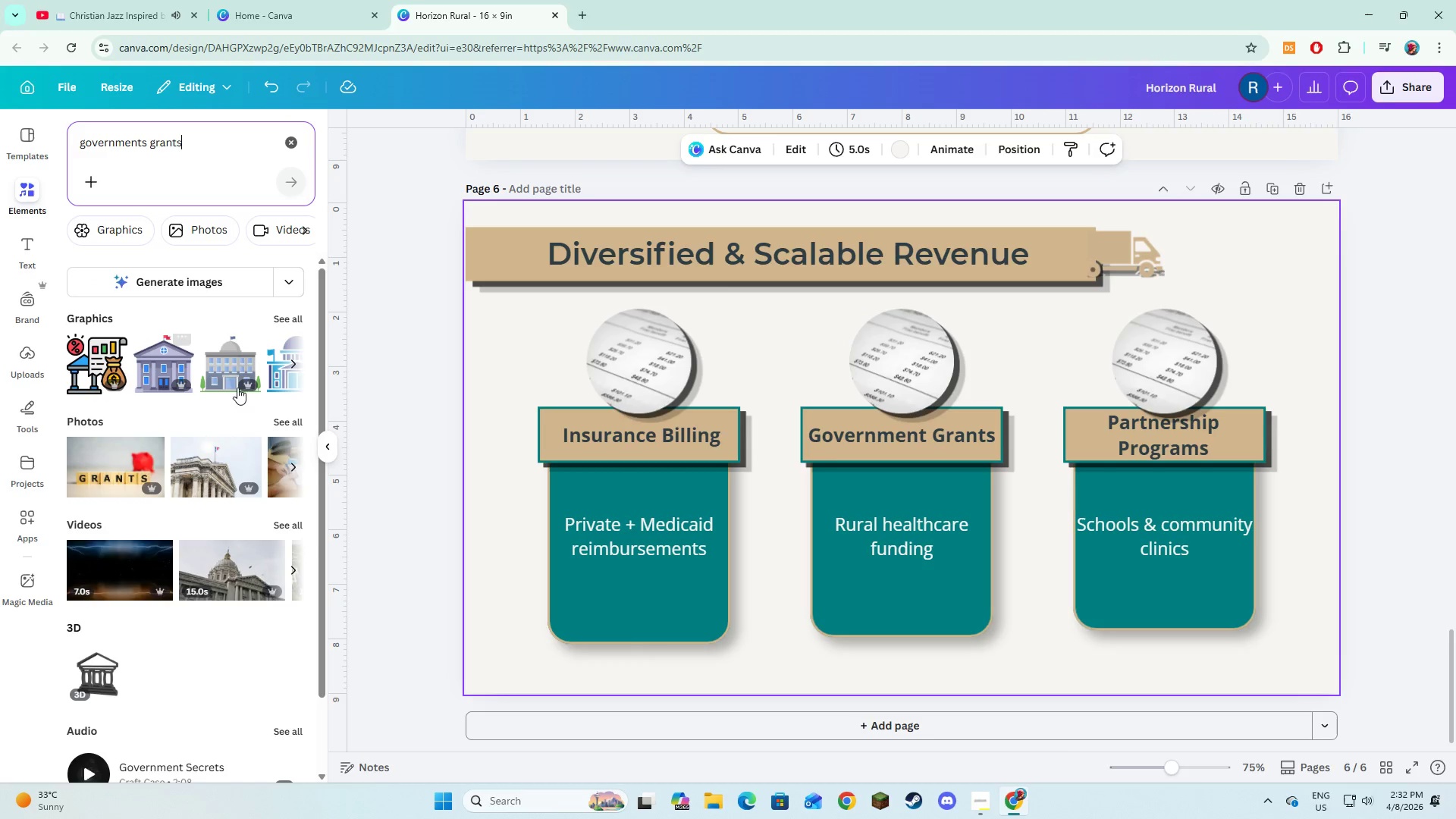 
left_click([279, 422])
 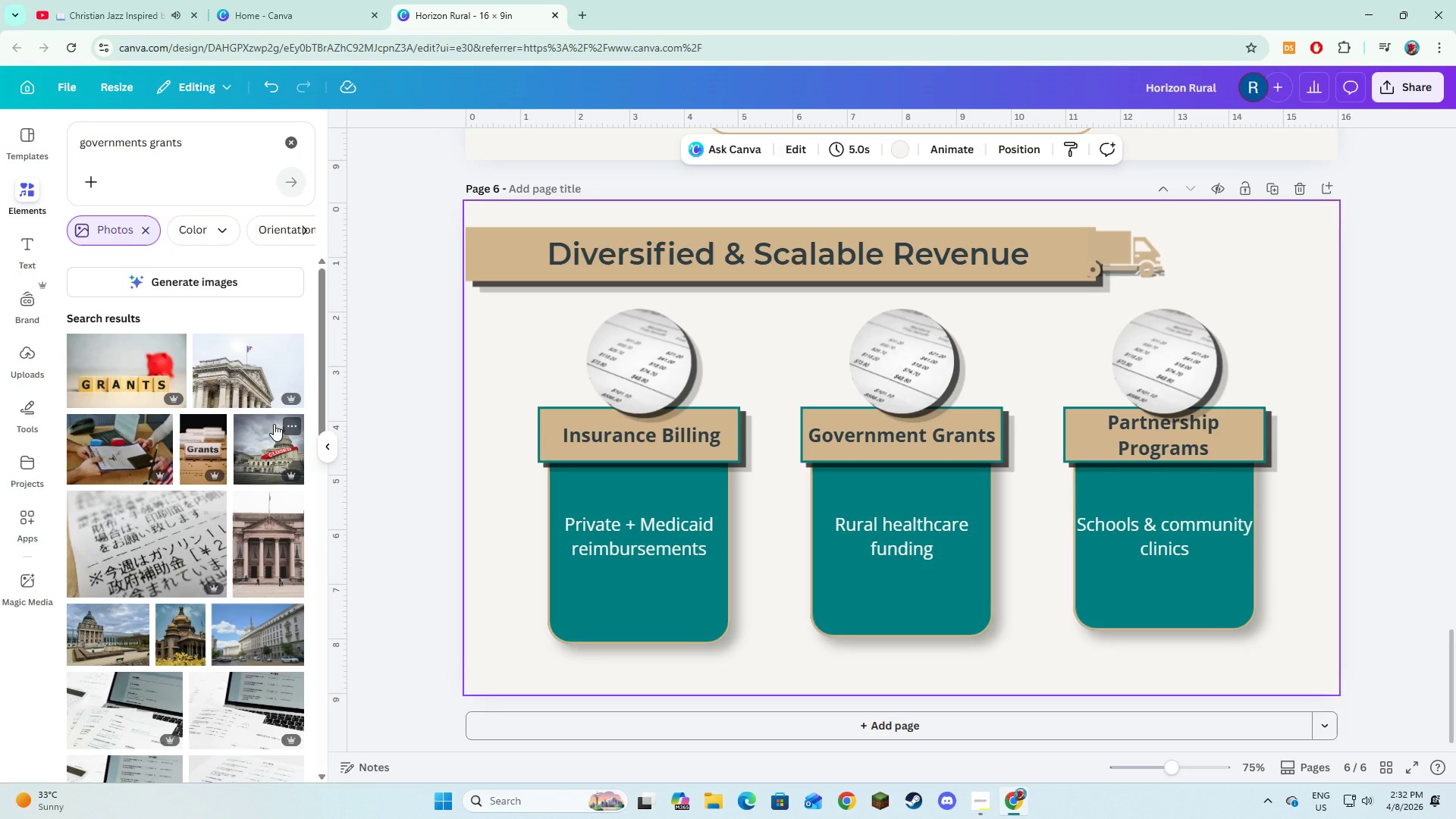 
wait(5.19)
 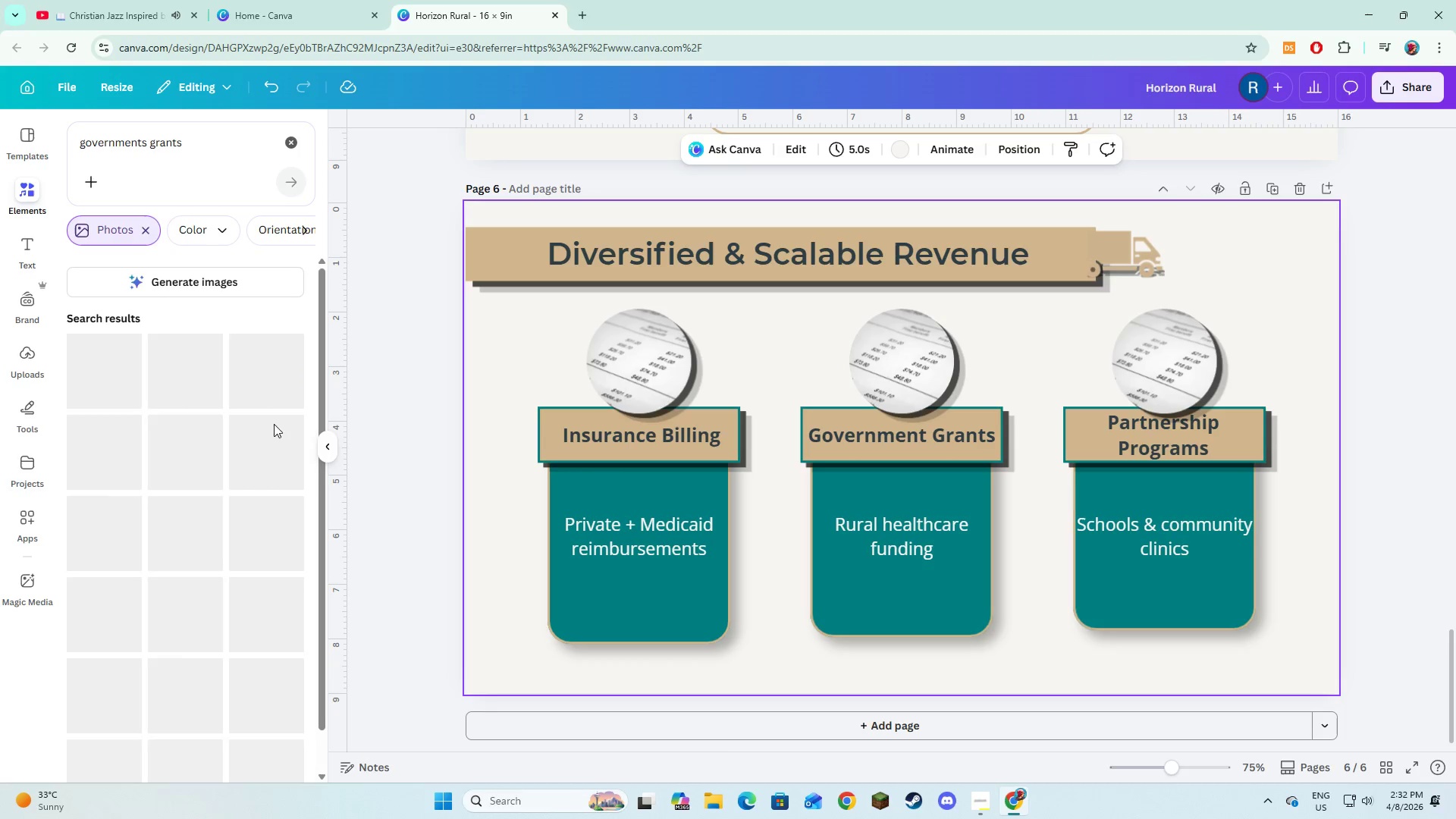 
scroll: coordinate [271, 513], scroll_direction: down, amount: 2.0
 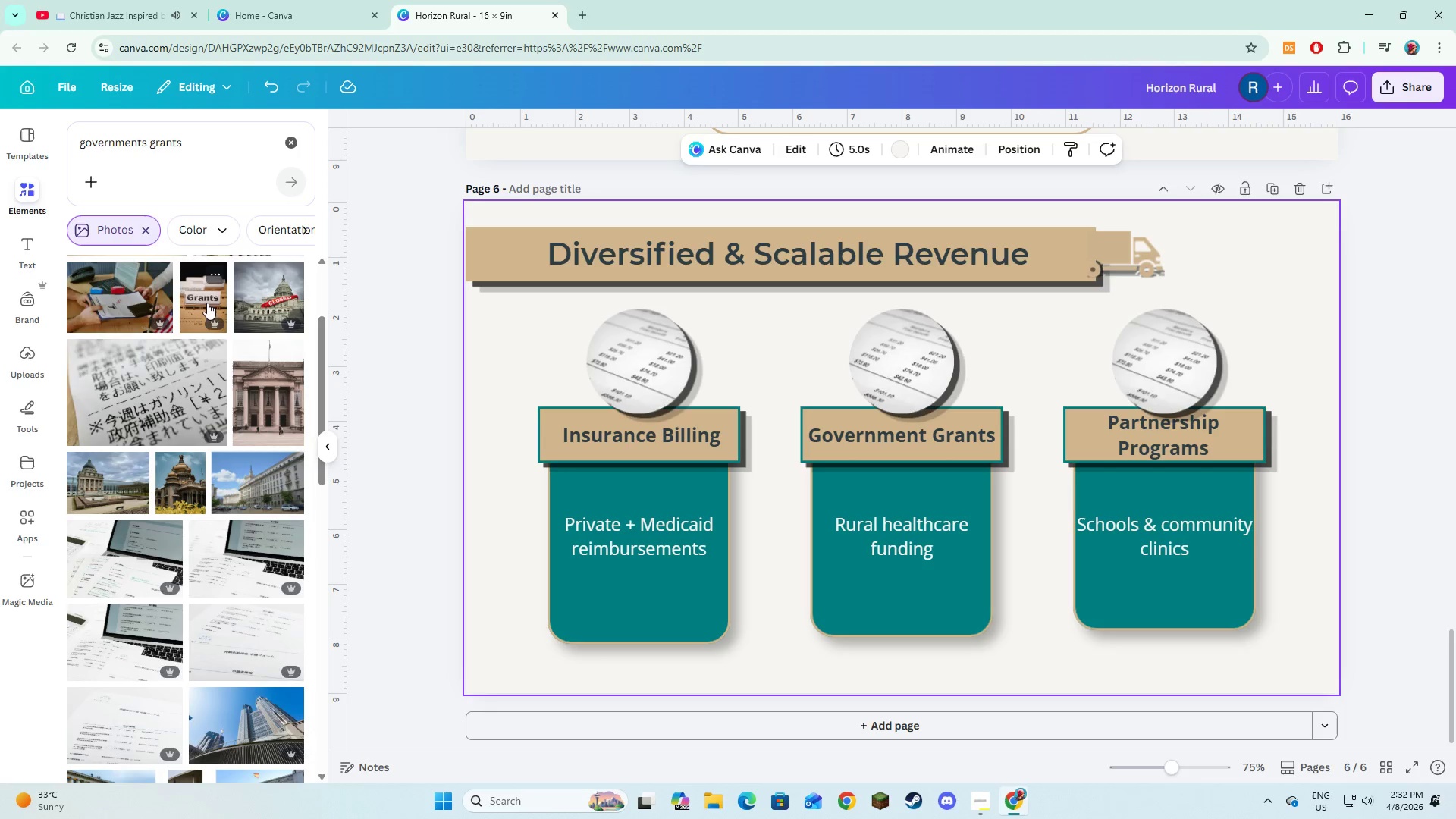 
left_click_drag(start_coordinate=[202, 293], to_coordinate=[890, 340])
 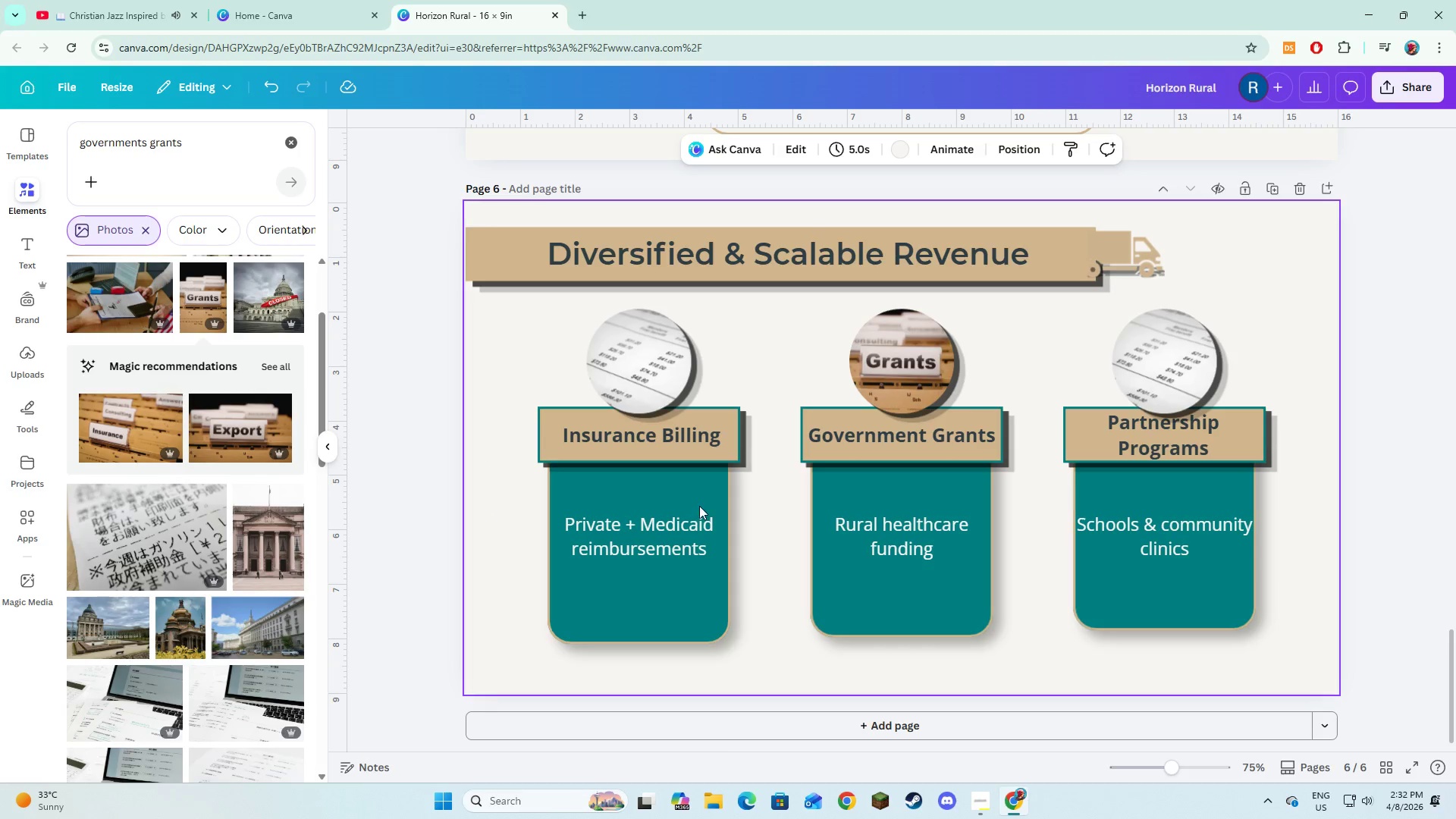 
wait(6.97)
 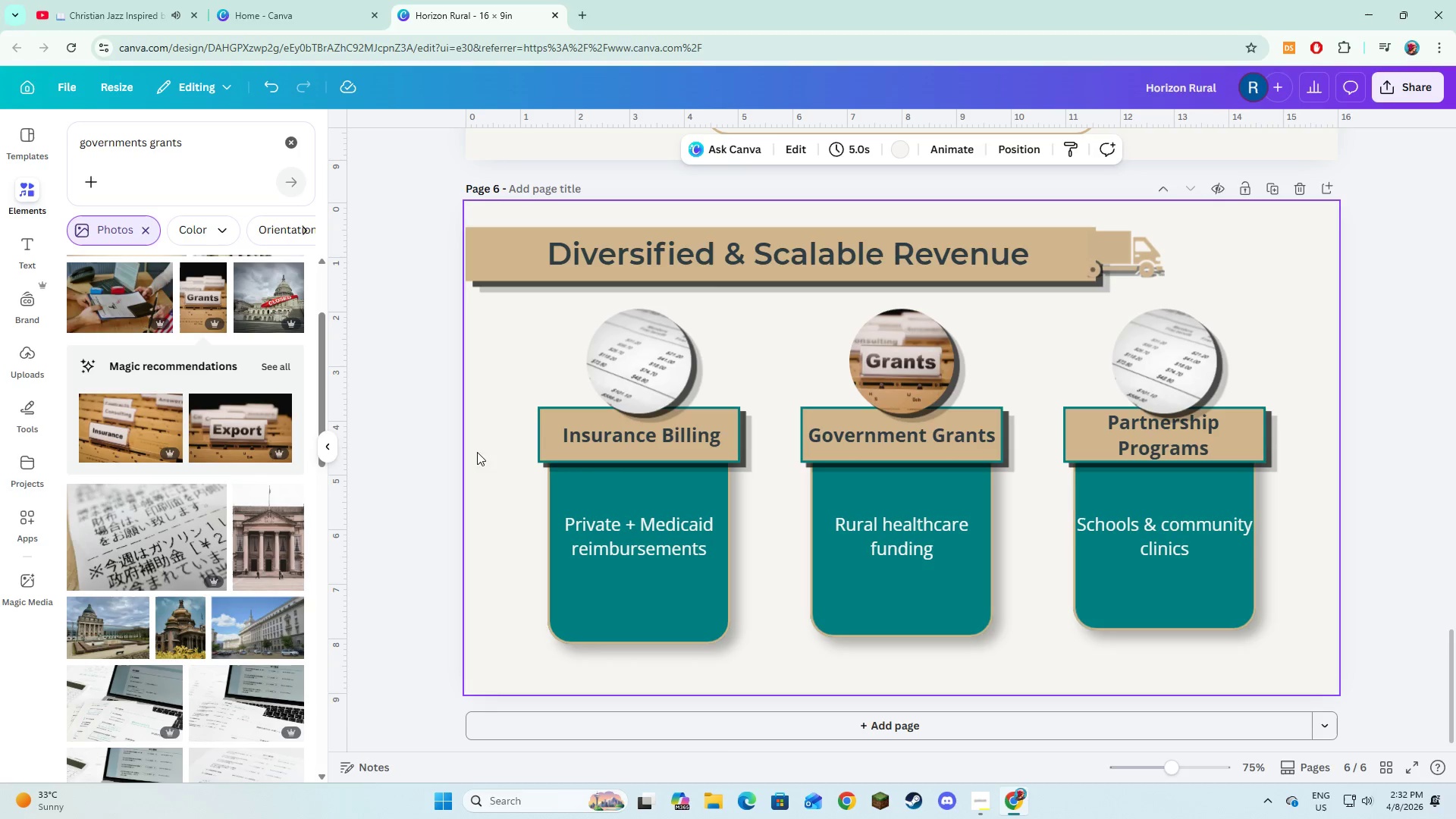 
left_click_drag(start_coordinate=[303, 153], to_coordinate=[298, 147])
 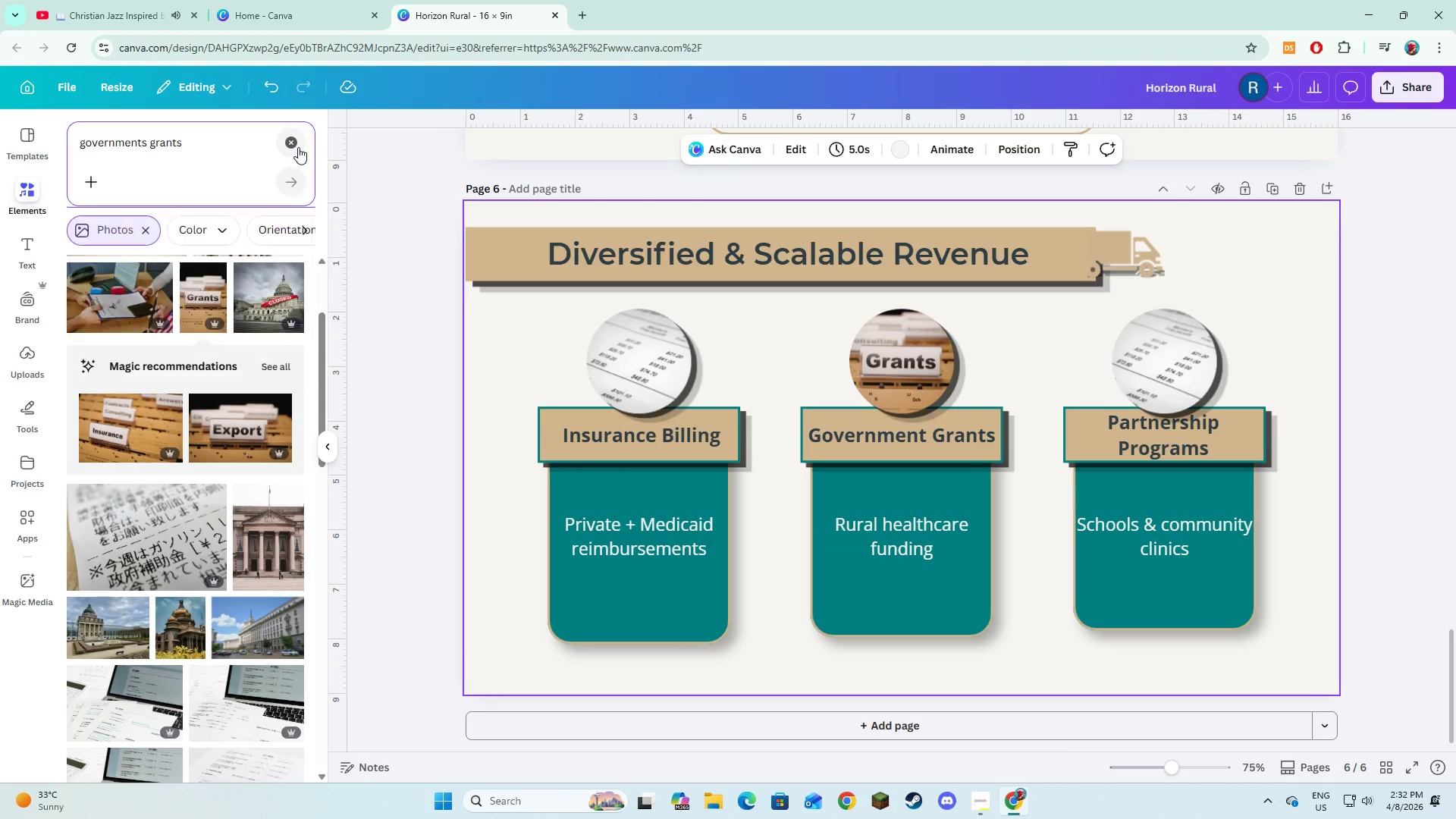 
double_click([298, 147])
 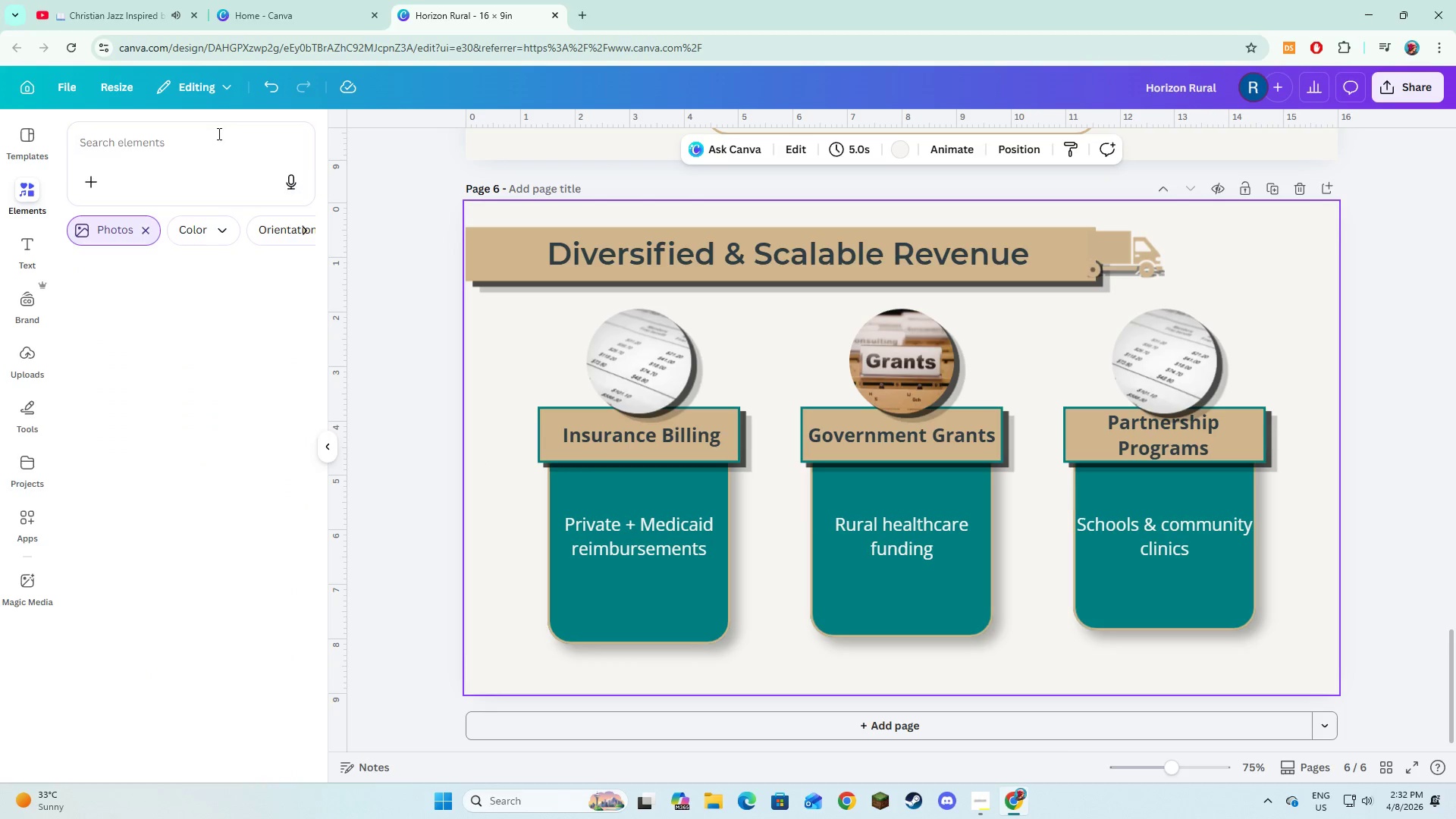 
triple_click([218, 133])
 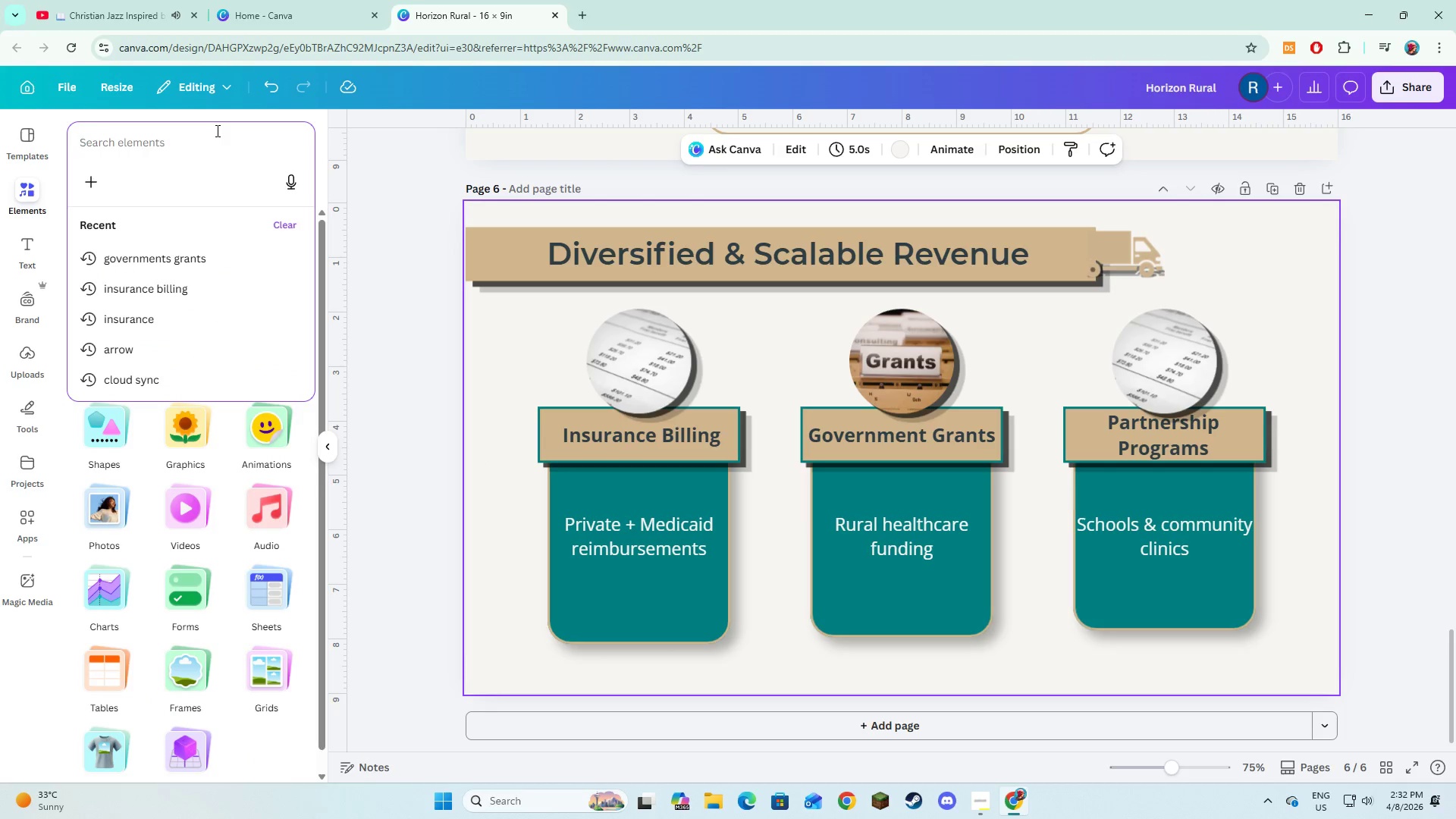 
type(PArtnership)
 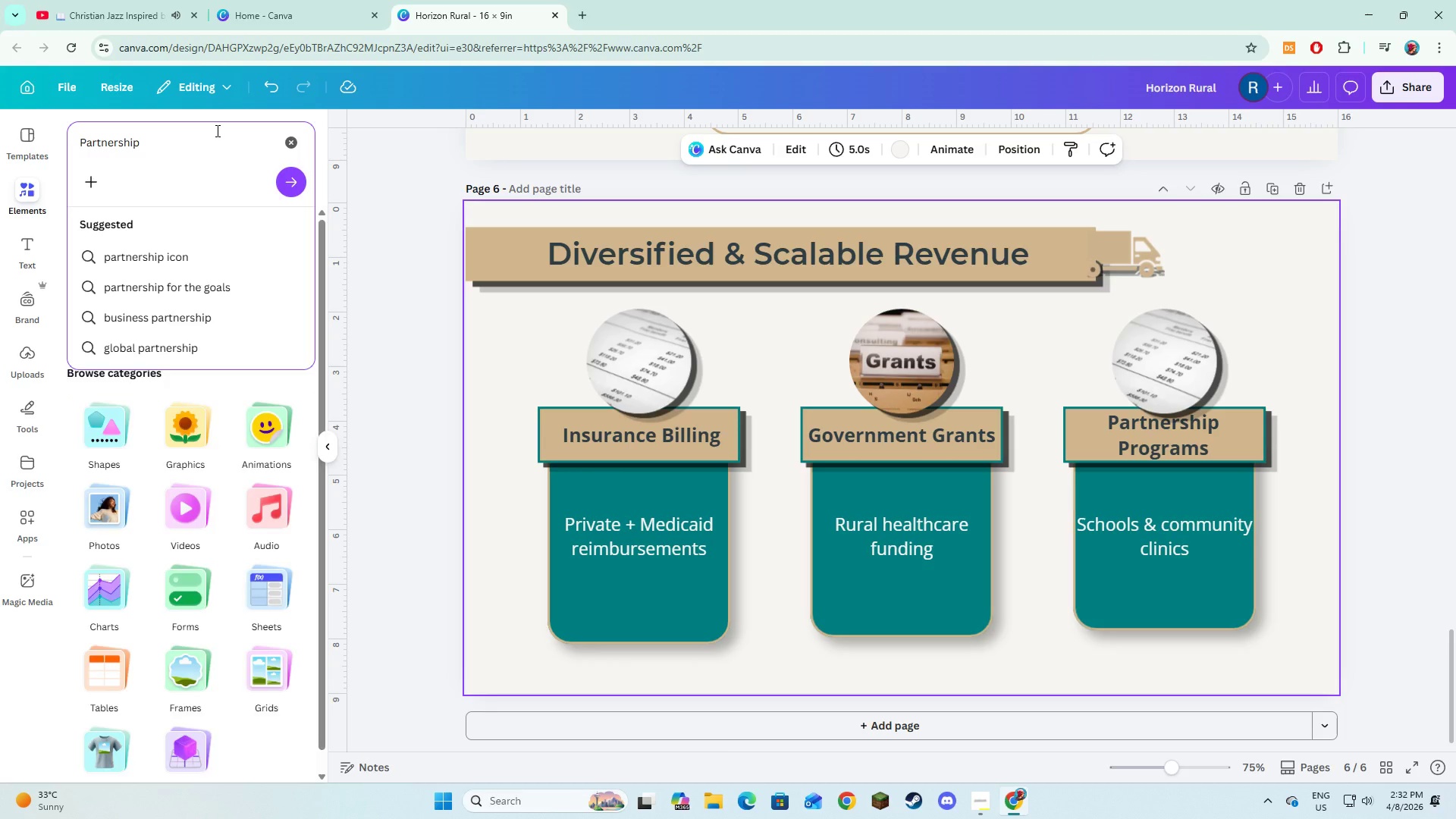 
key(Enter)
 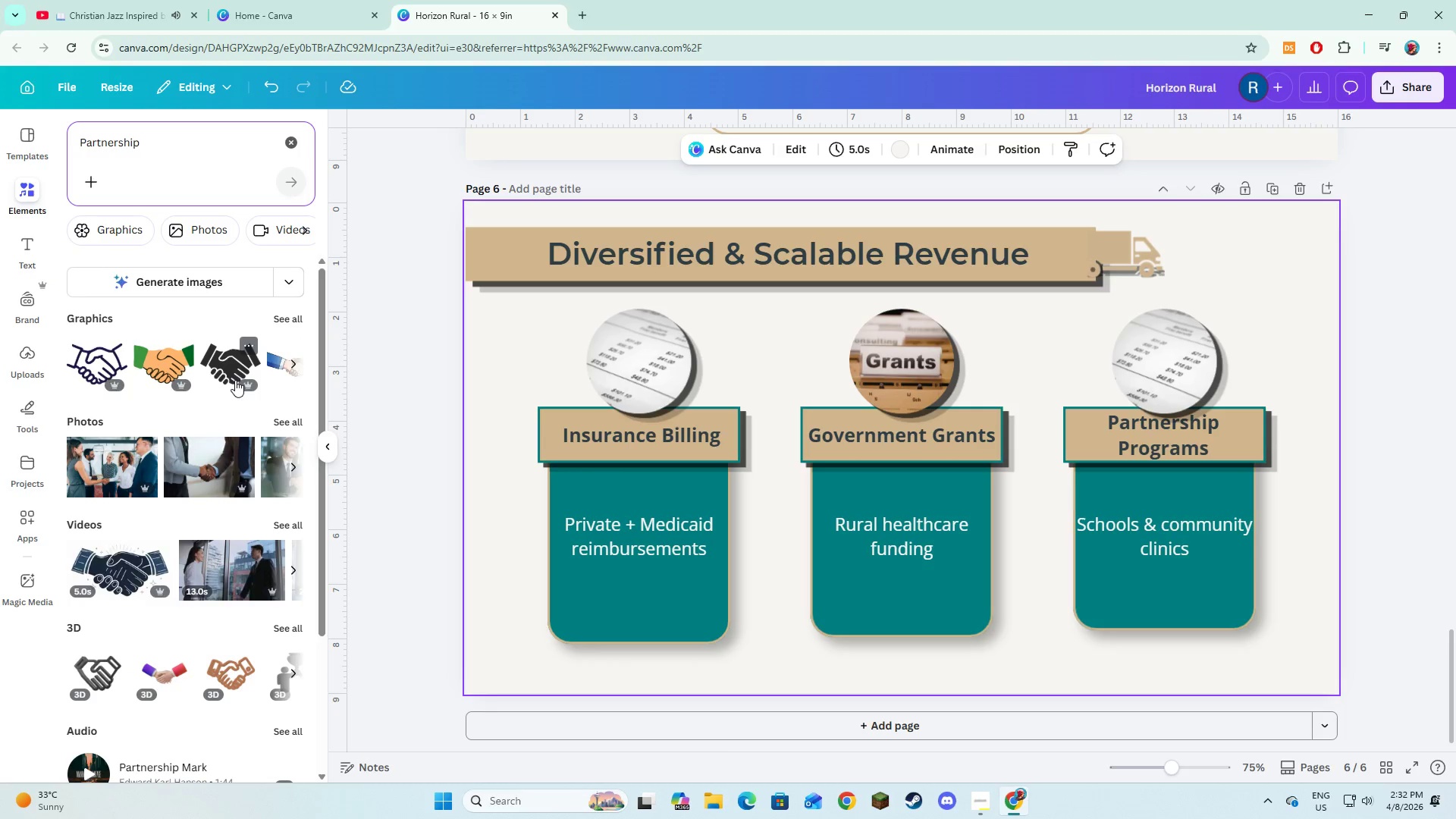 
left_click([295, 419])
 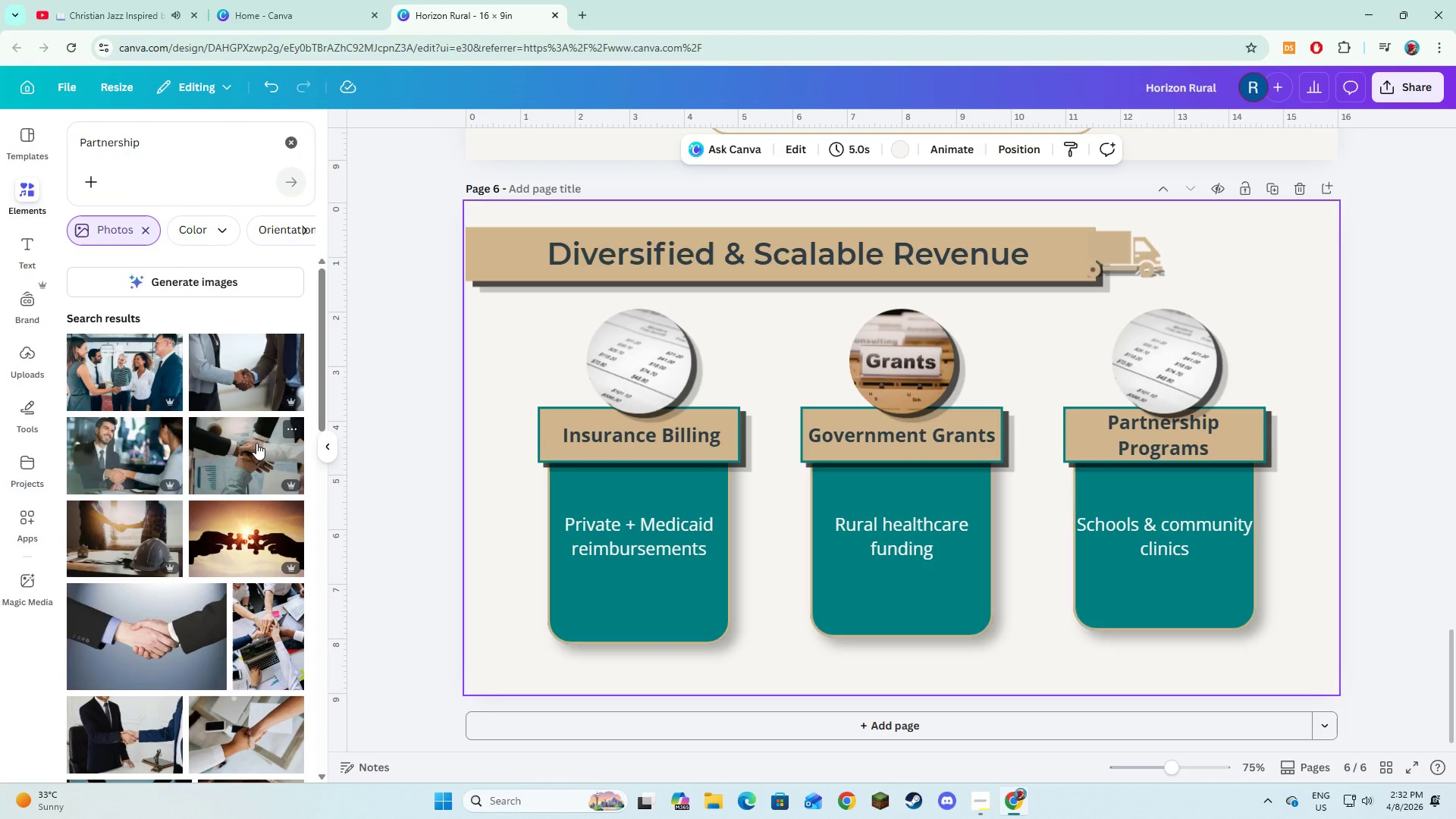 
wait(10.74)
 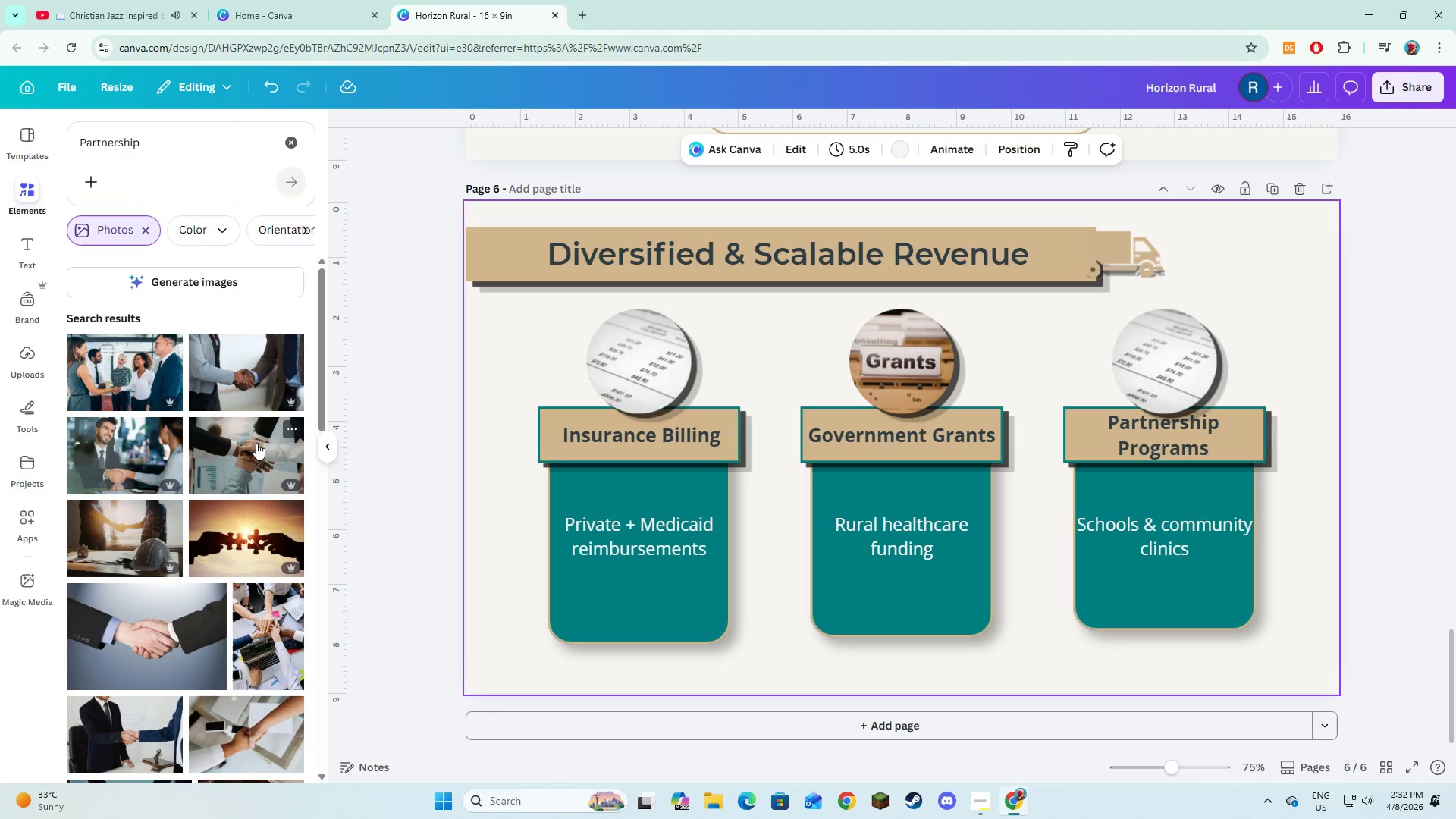 
left_click_drag(start_coordinate=[968, 378], to_coordinate=[1209, 361])
 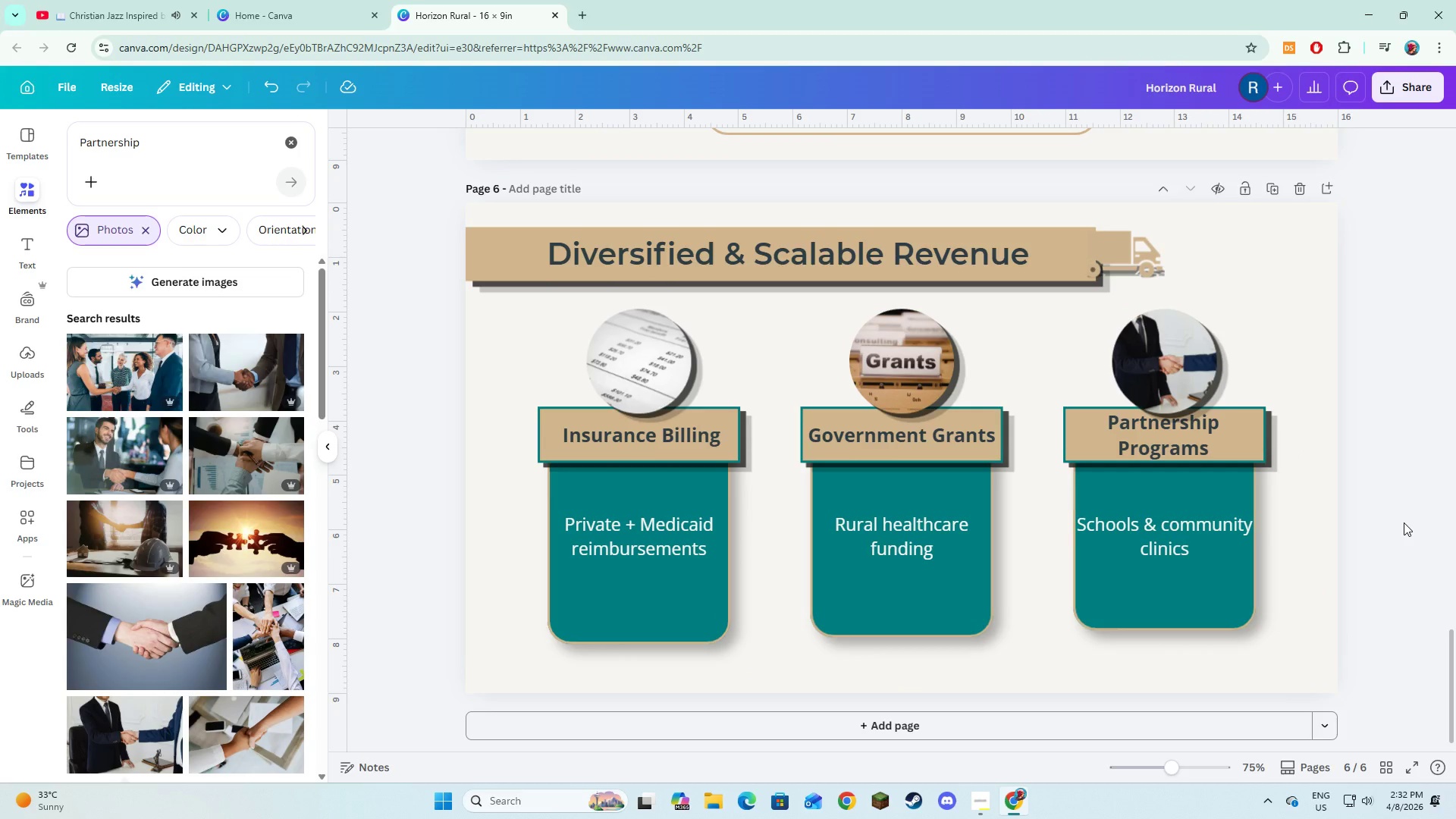 
scroll: coordinate [1398, 531], scroll_direction: down, amount: 2.0
 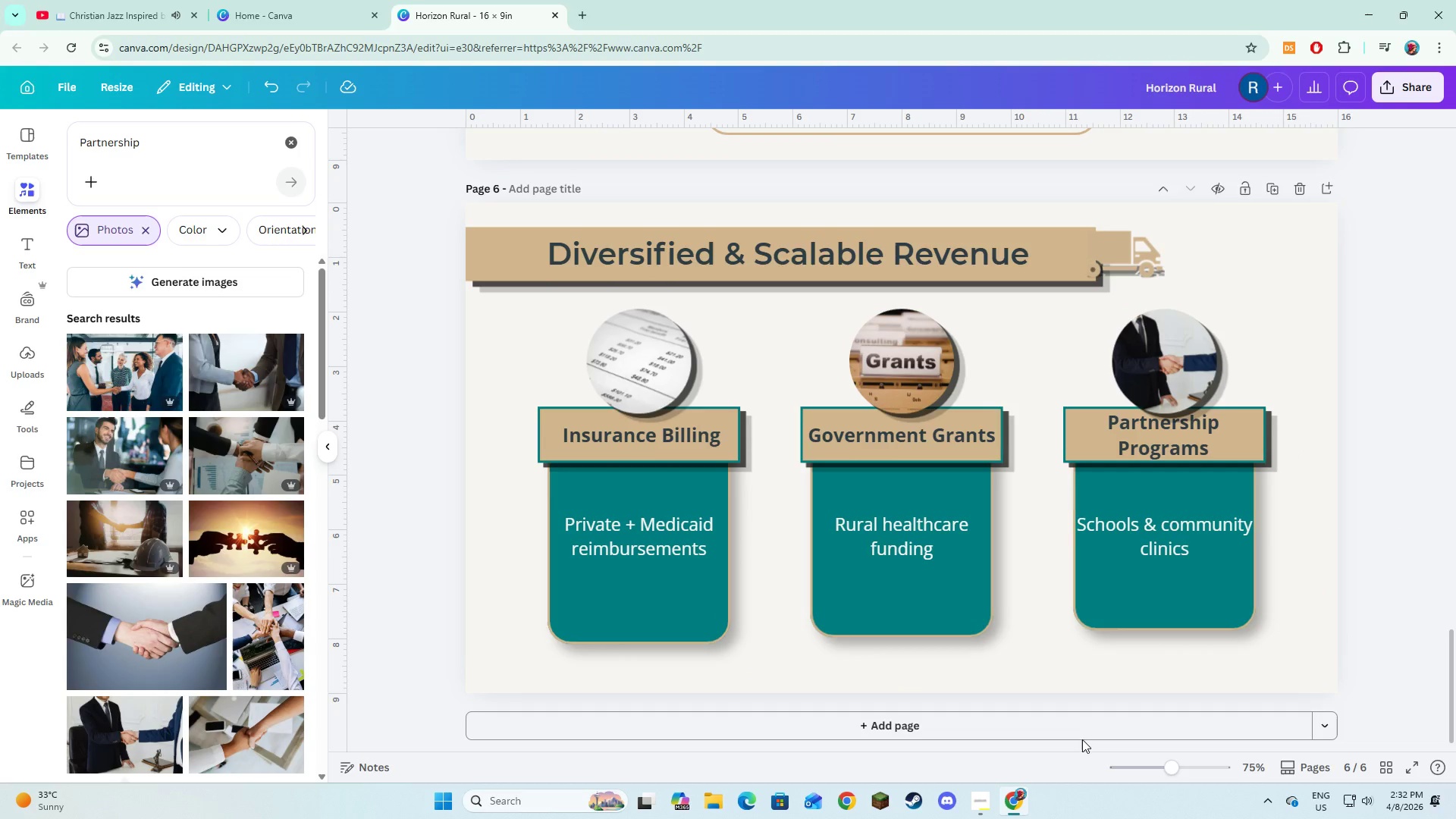 
left_click([1082, 736])
 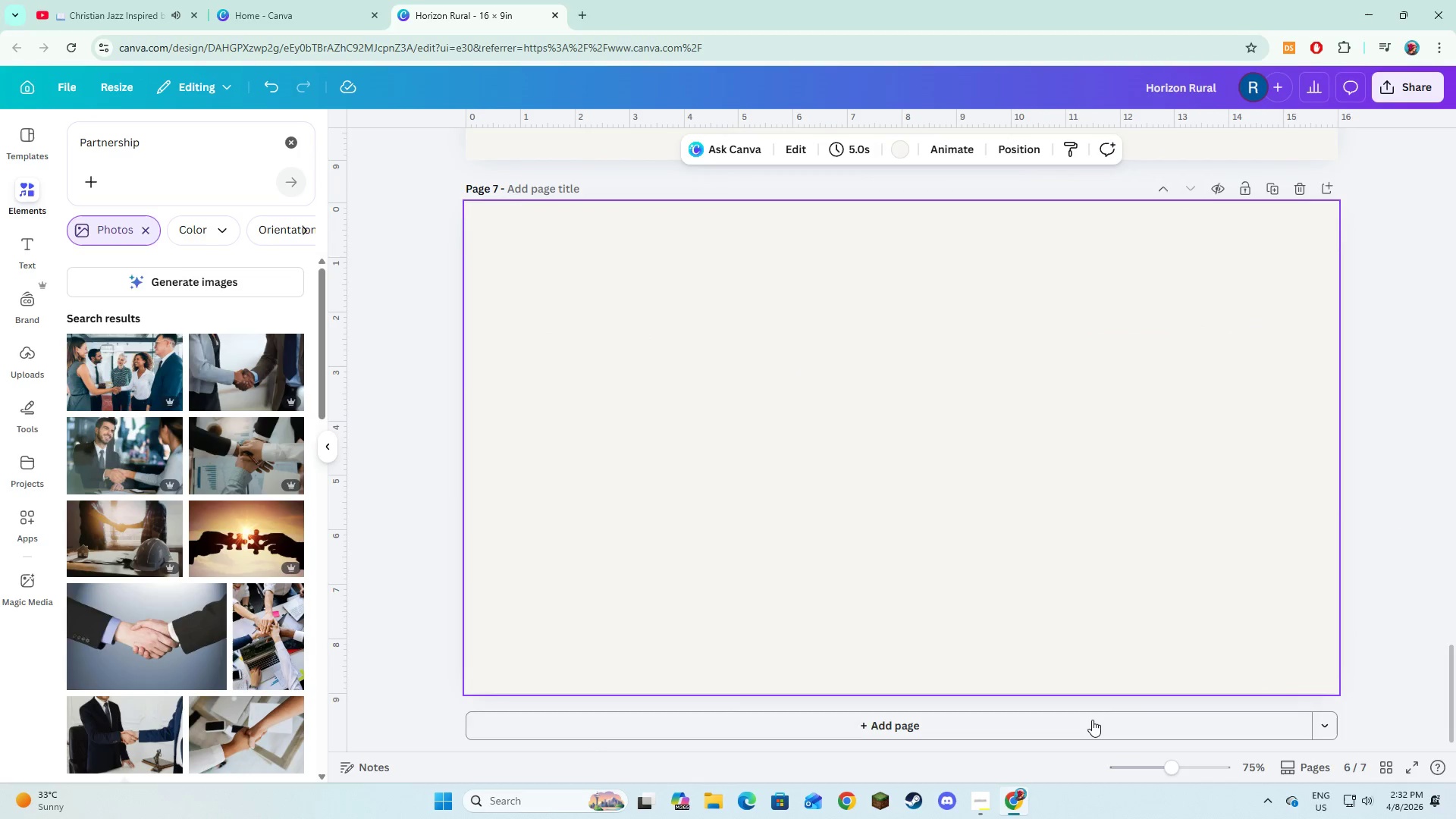 
key(Alt+AltLeft)
 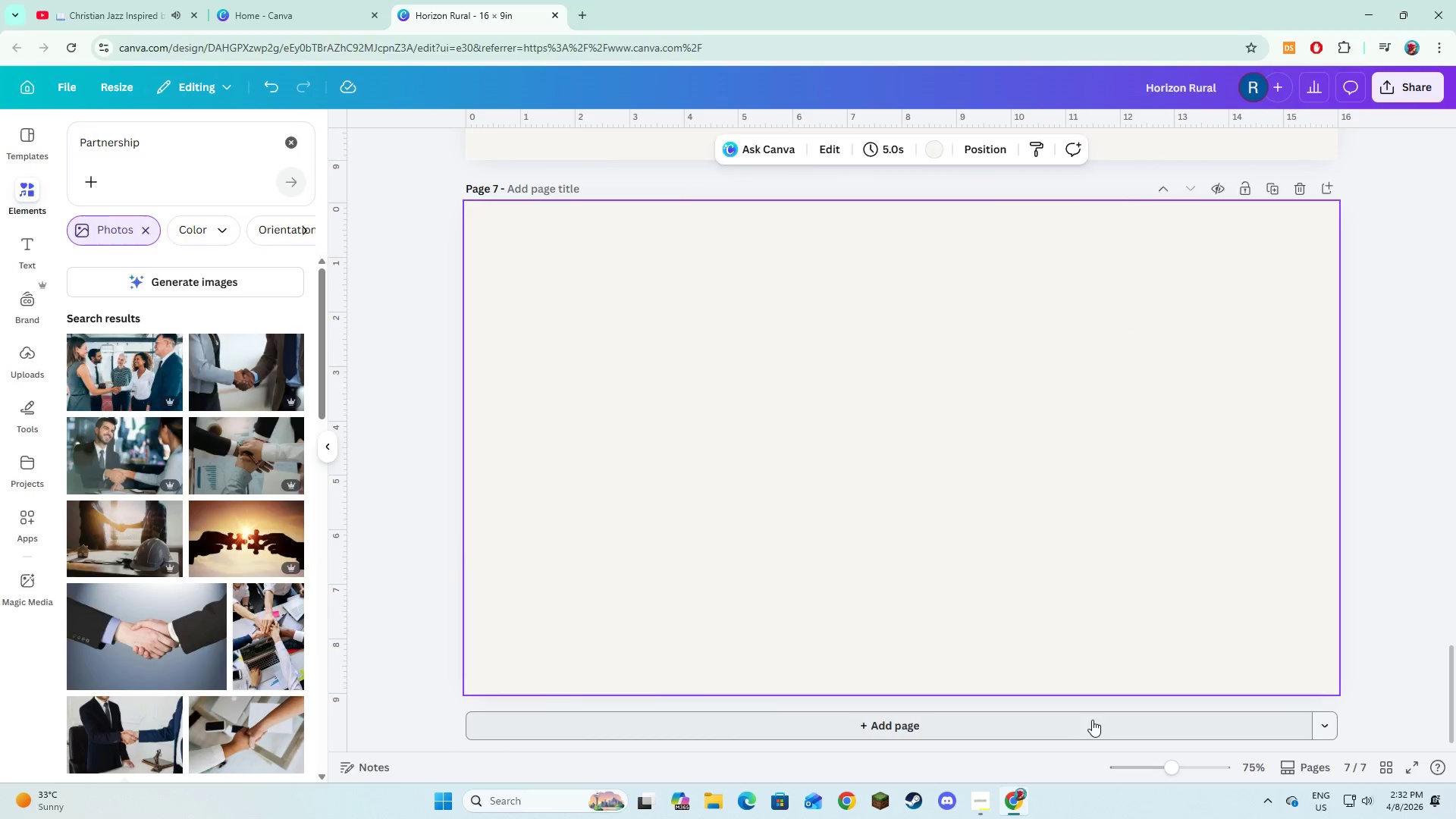 
key(Alt+Tab)